 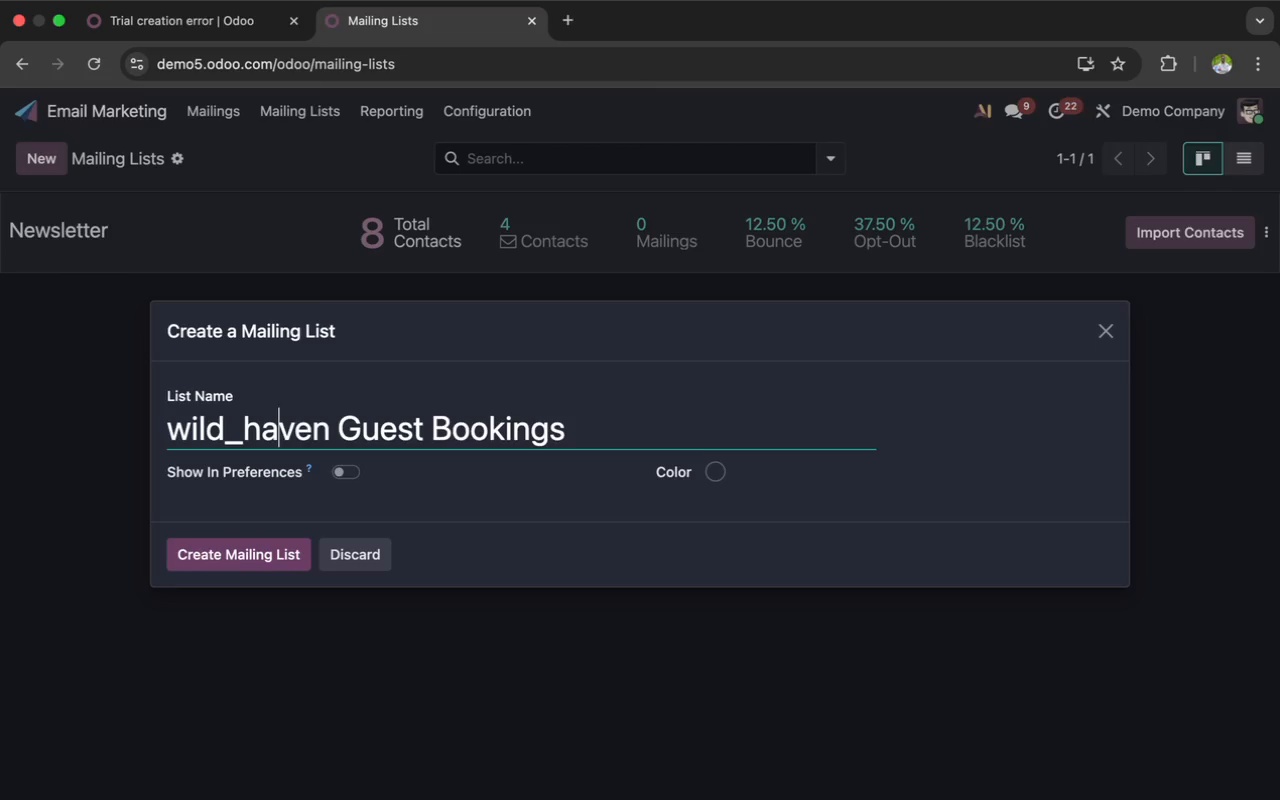 
key(ArrowLeft)
 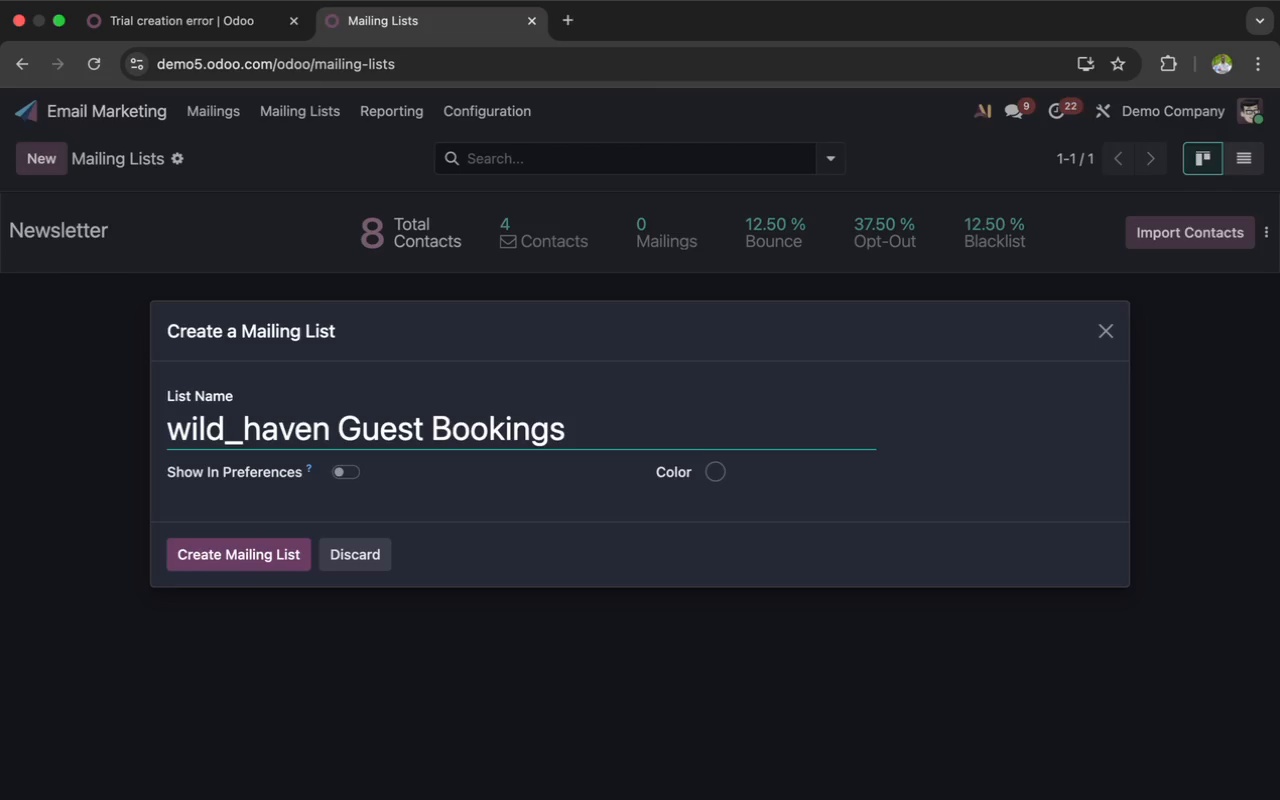 
key(Backspace)
 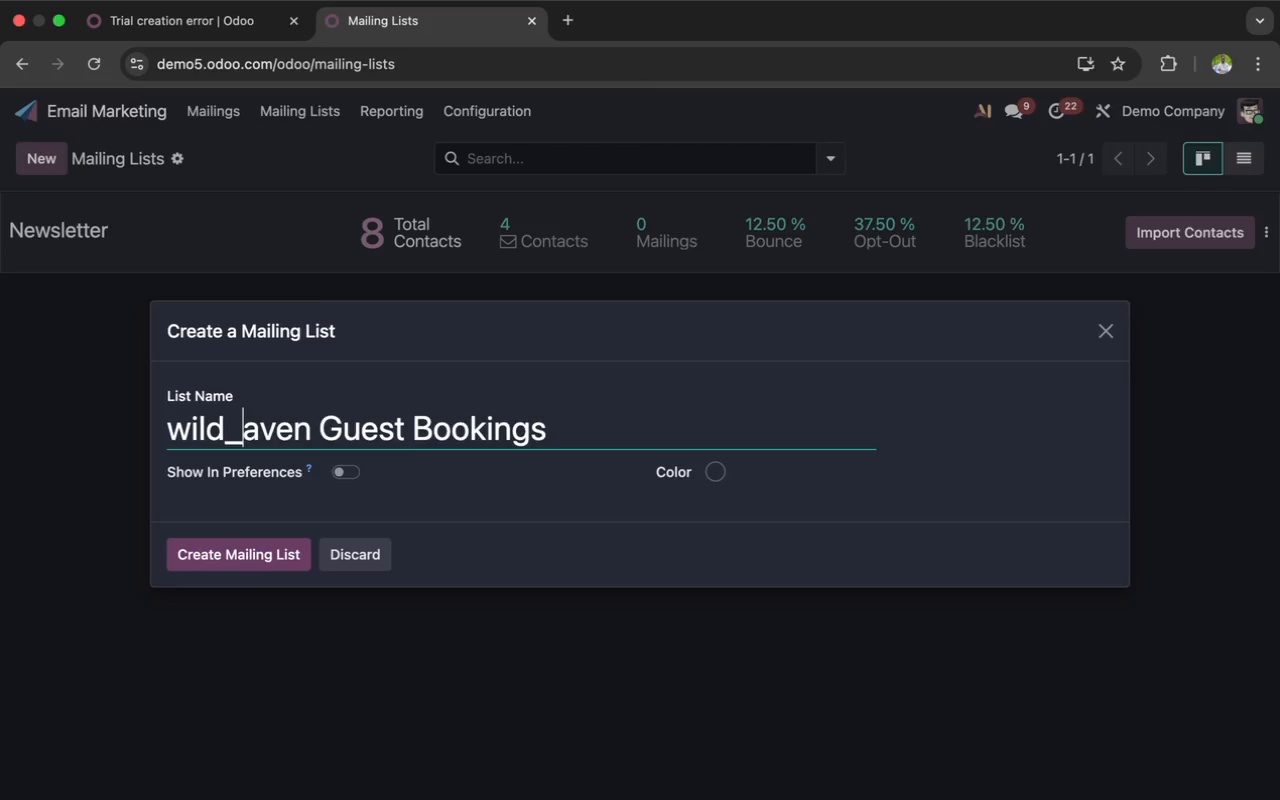 
key(Backspace)
 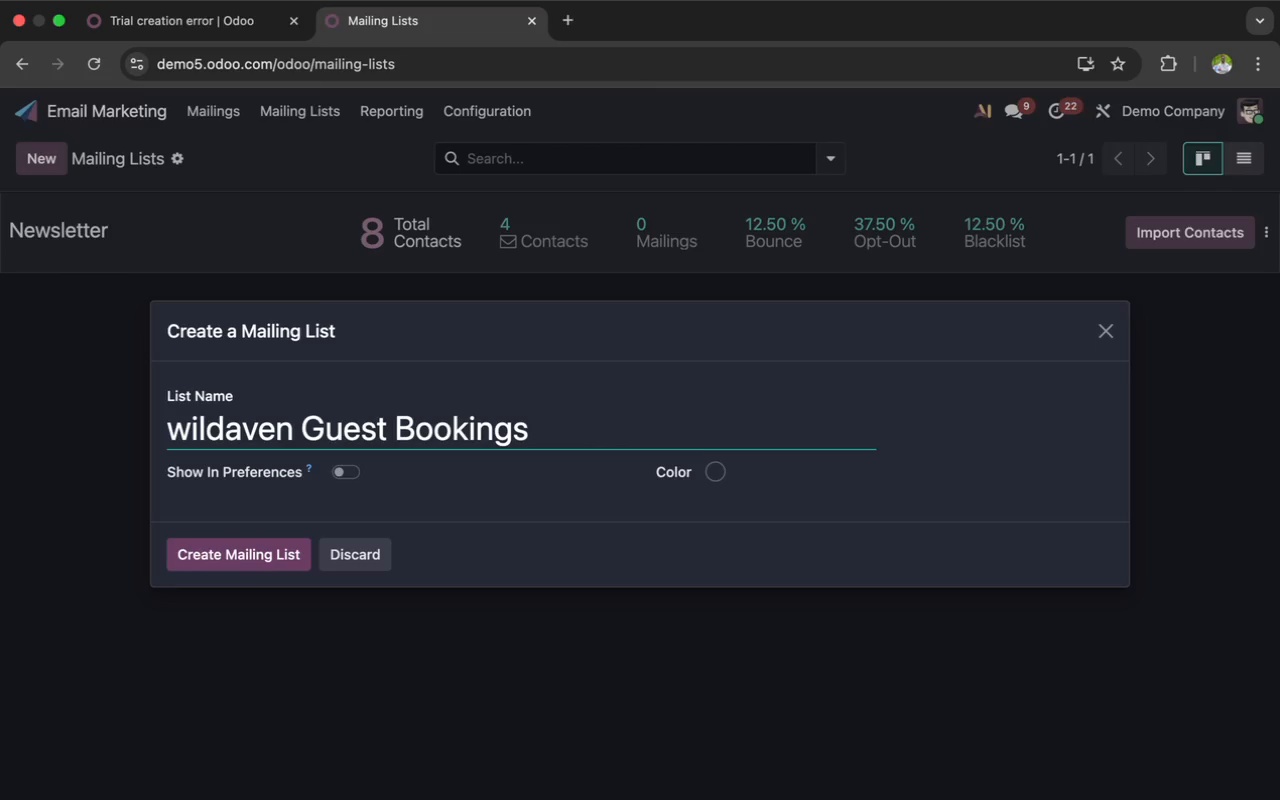 
hold_key(key=ShiftLeft, duration=0.62)
 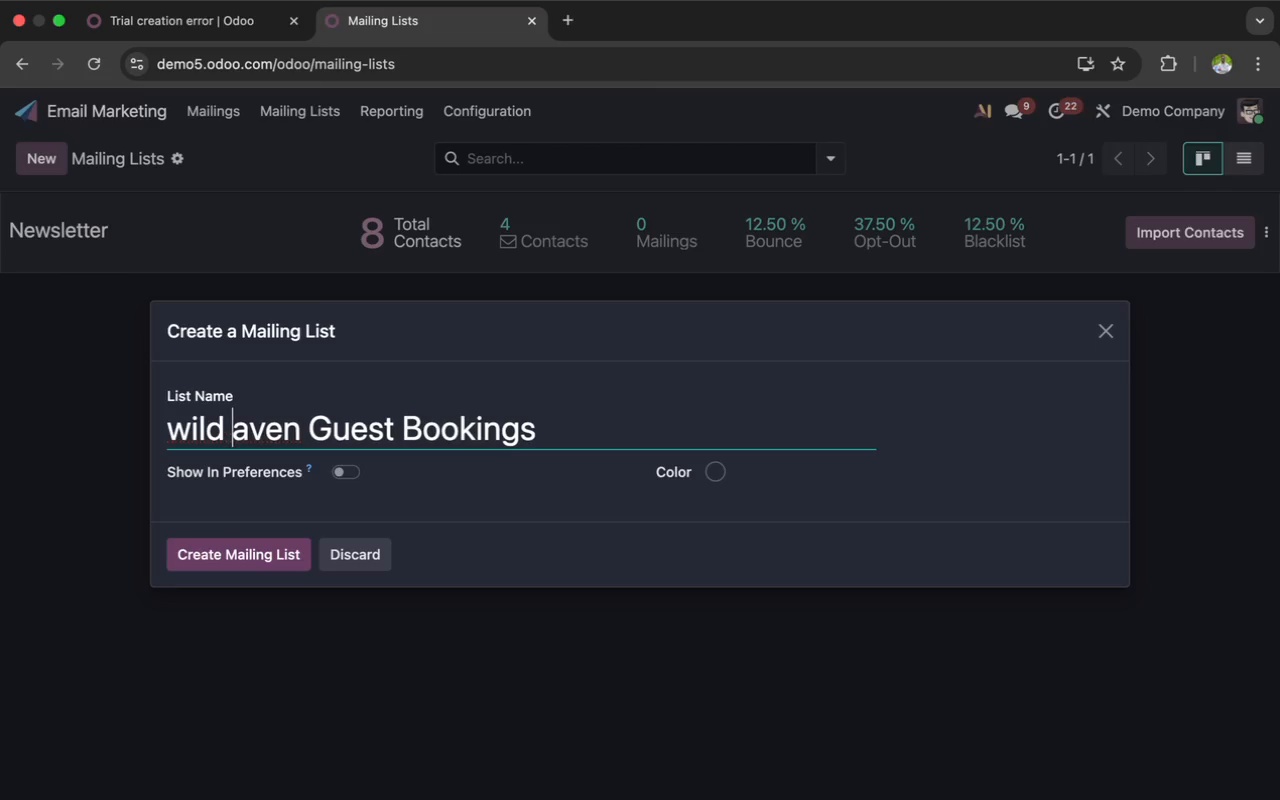 
key(Space)
 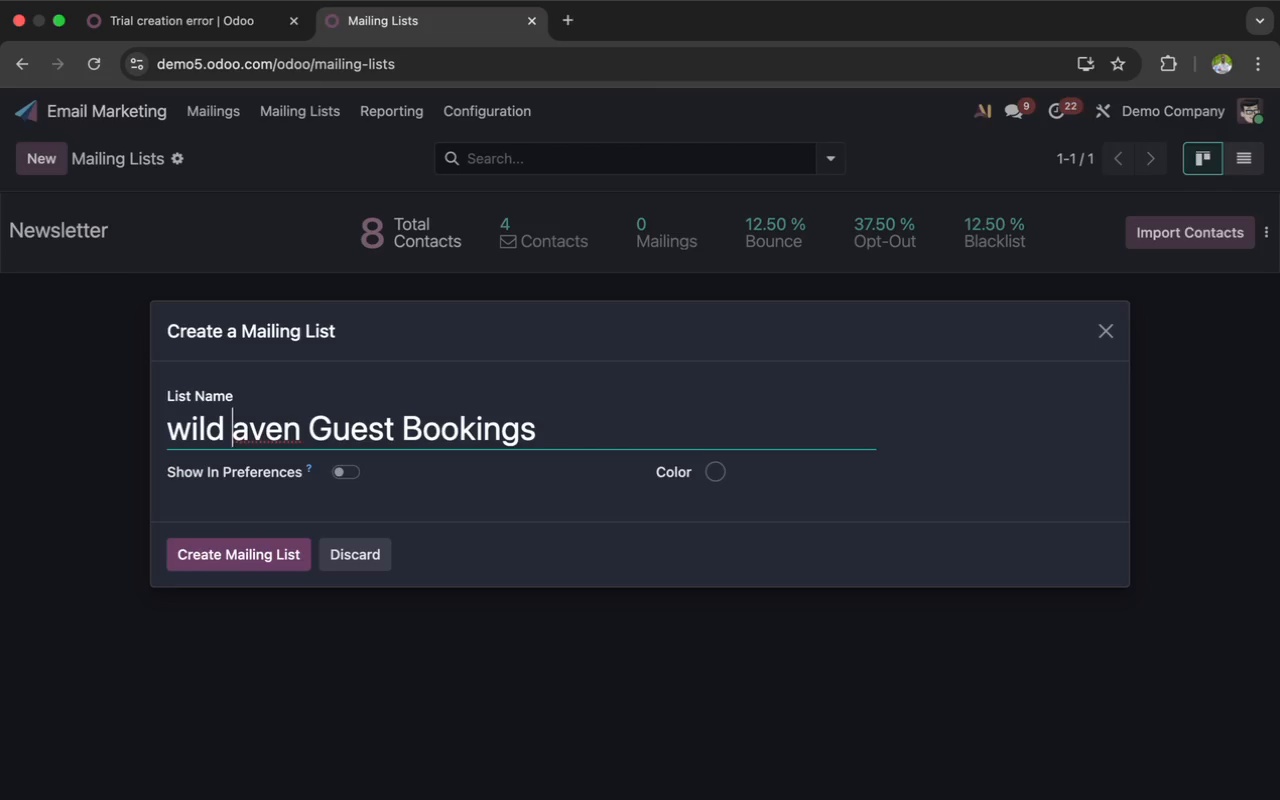 
key(Shift+H)
 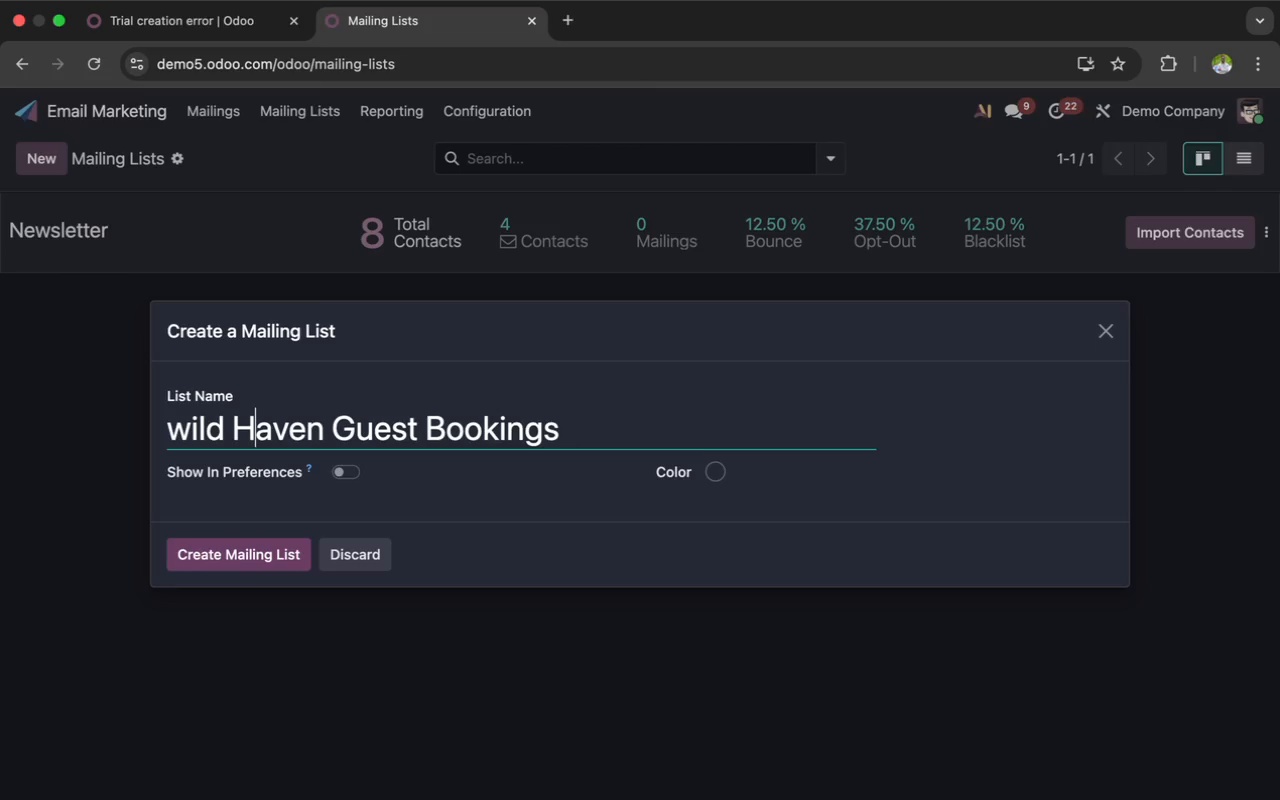 
key(ArrowLeft)
 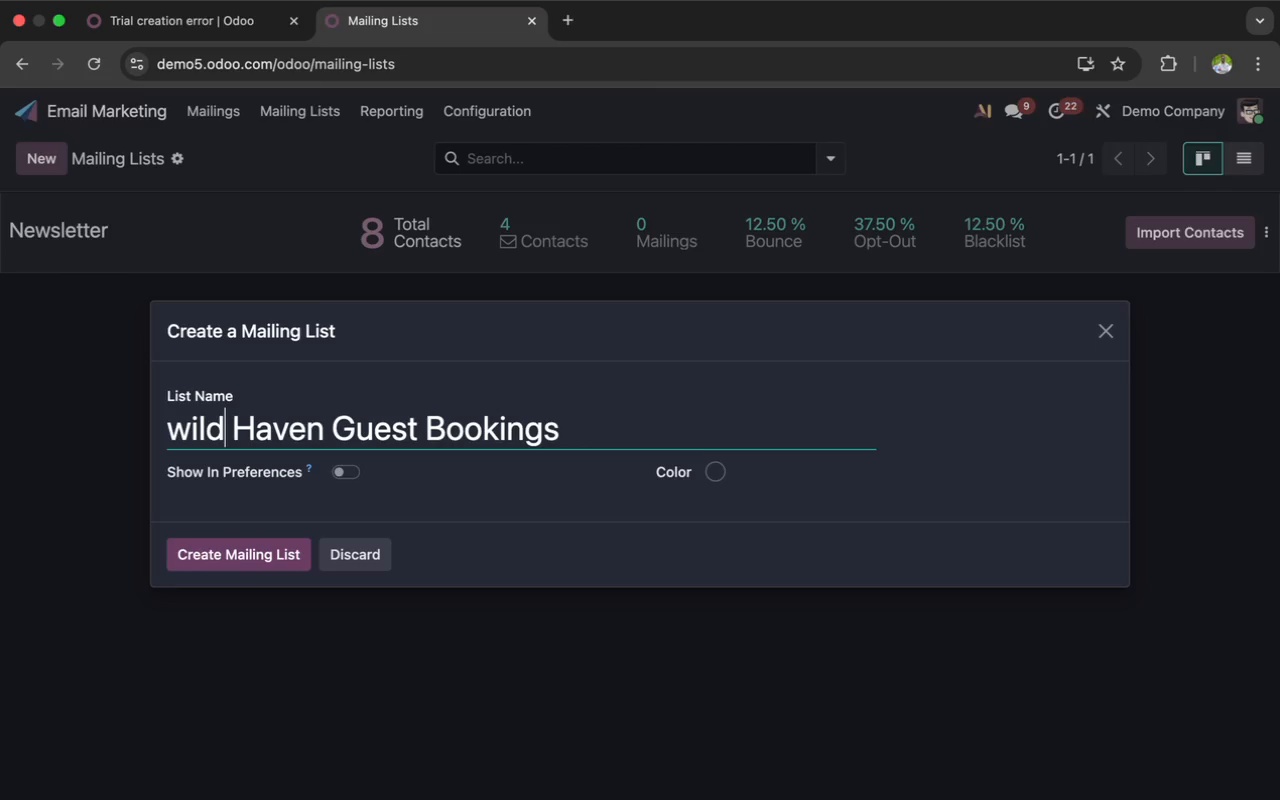 
key(ArrowLeft)
 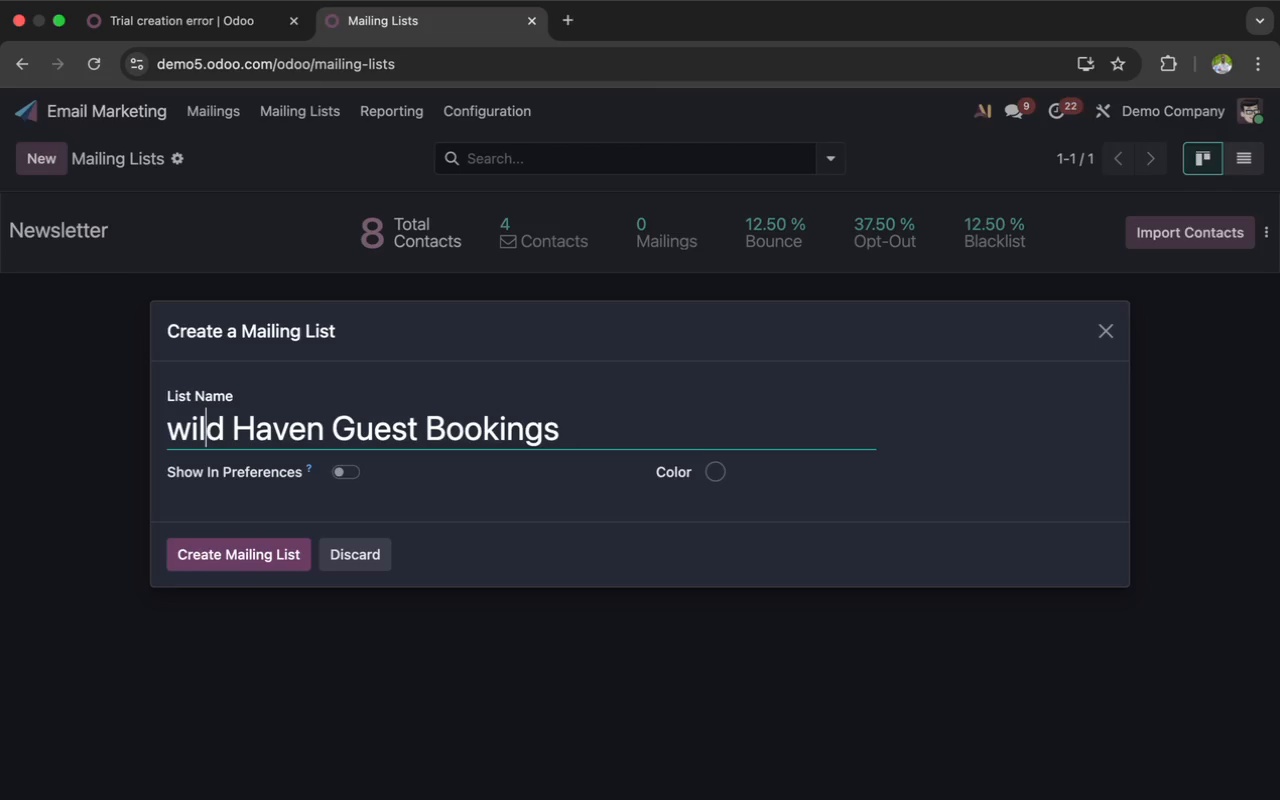 
key(ArrowLeft)
 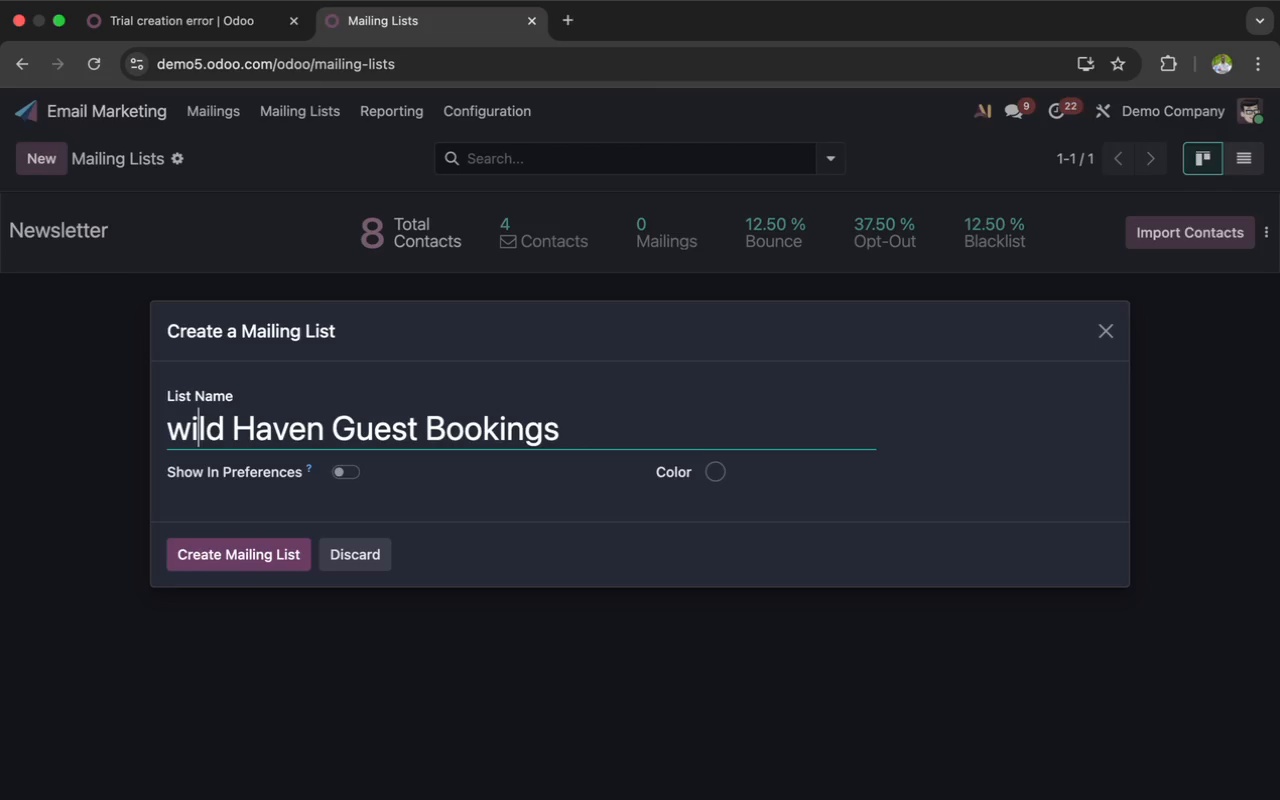 
key(ArrowLeft)
 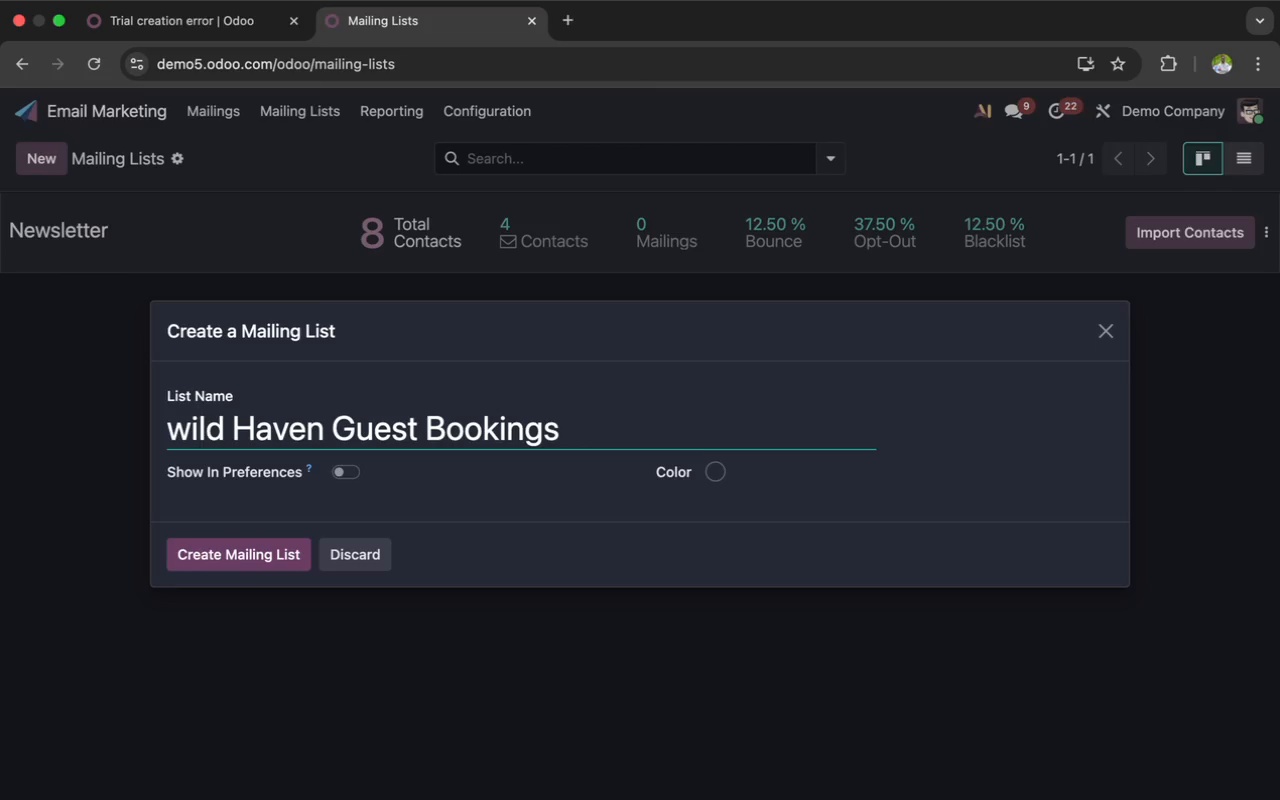 
key(ArrowLeft)
 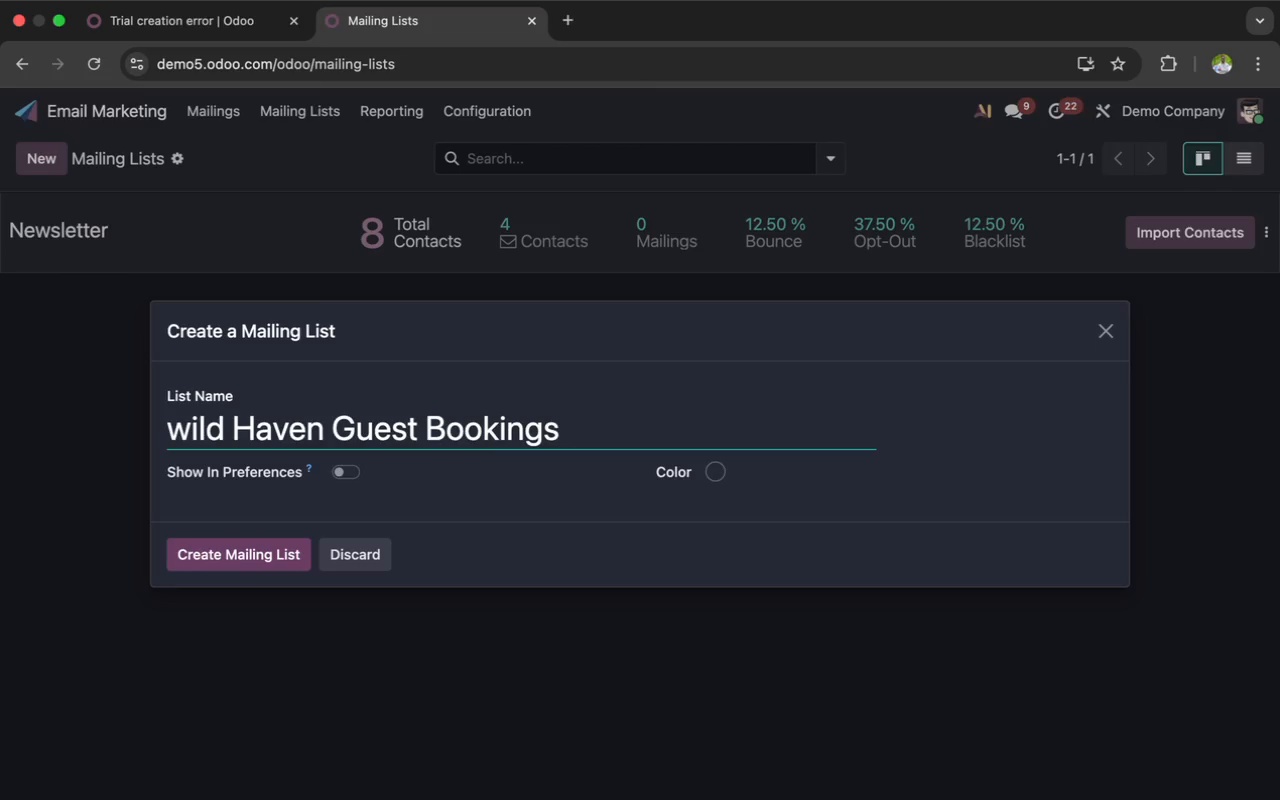 
key(Backspace)
 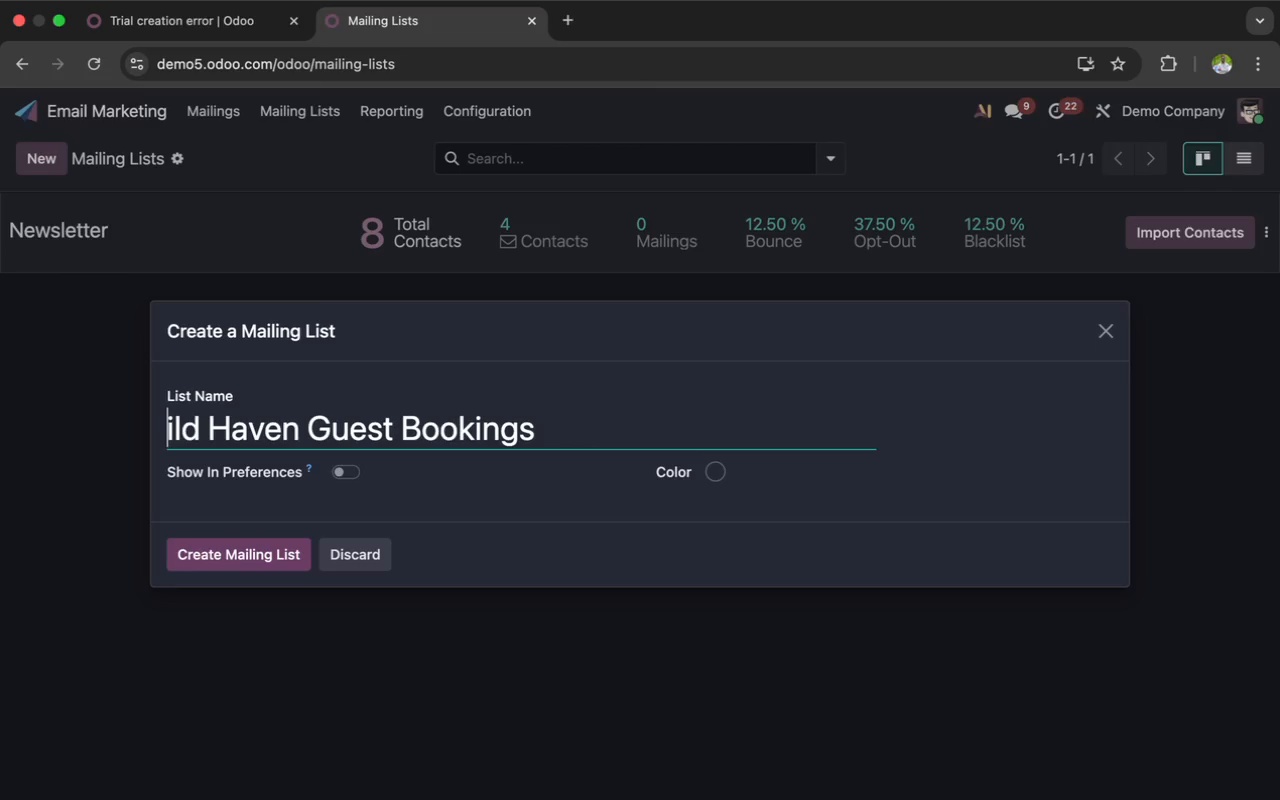 
key(Shift+W)
 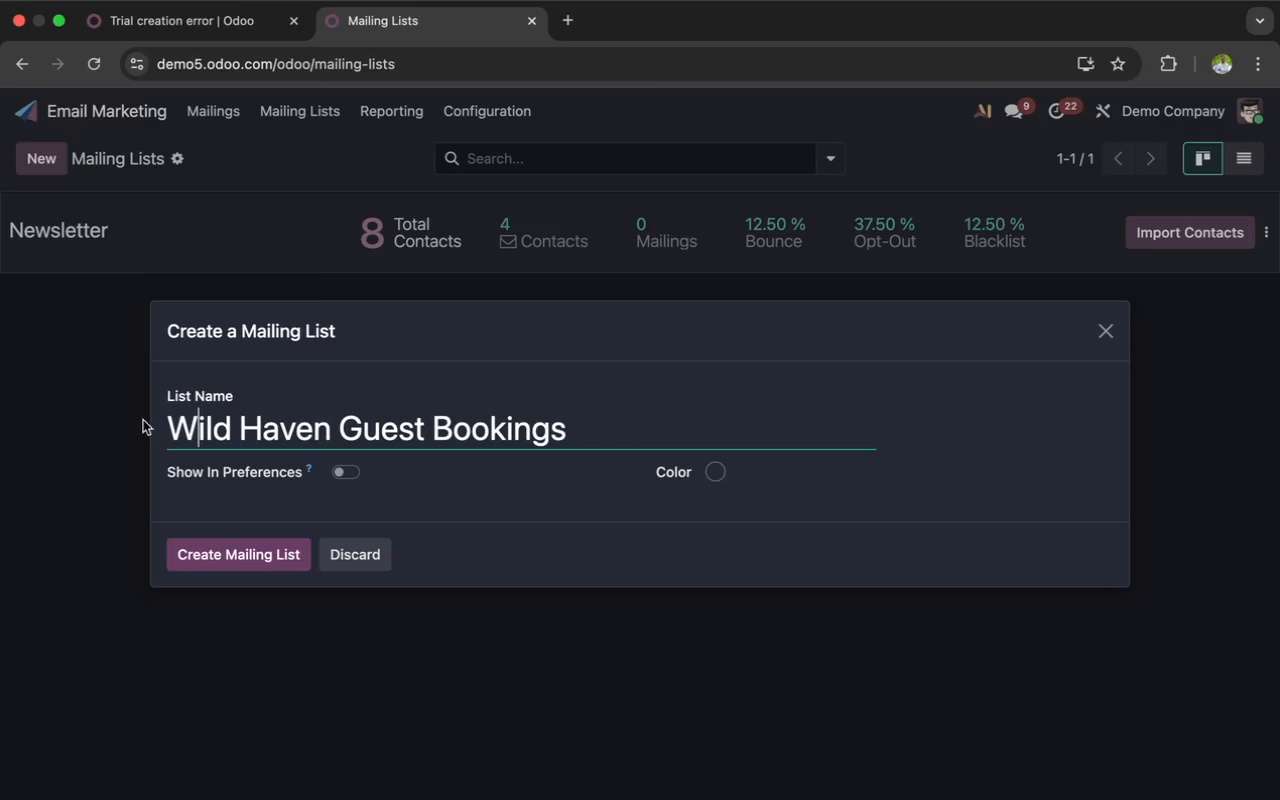 
left_click([208, 548])
 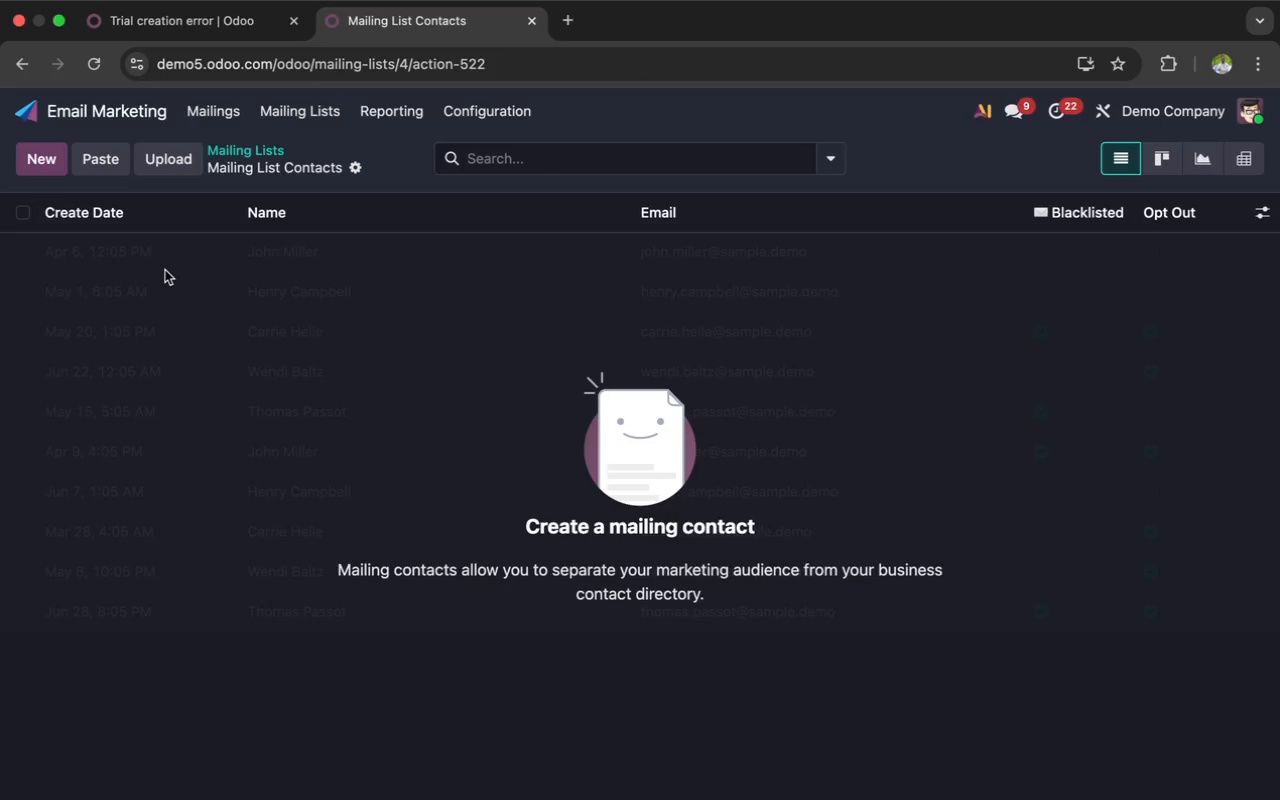 
wait(11.53)
 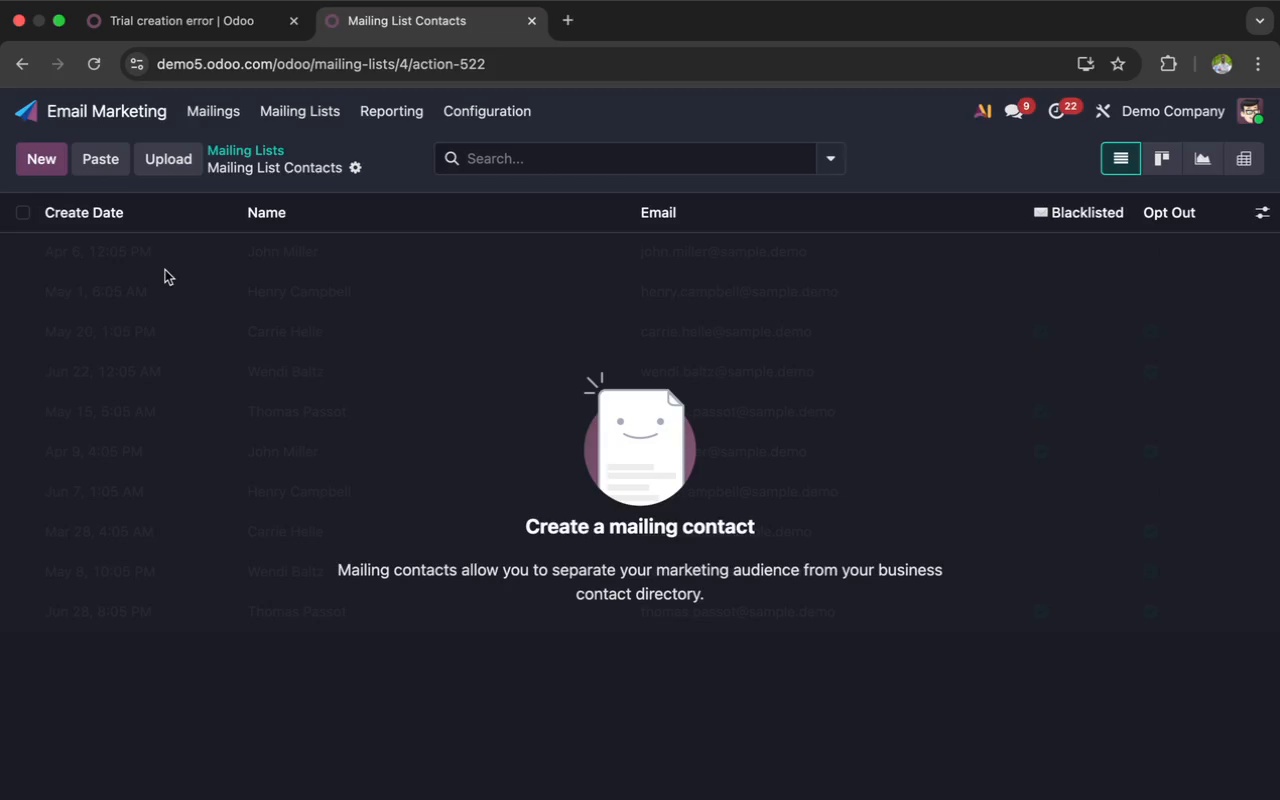 
left_click([169, 162])
 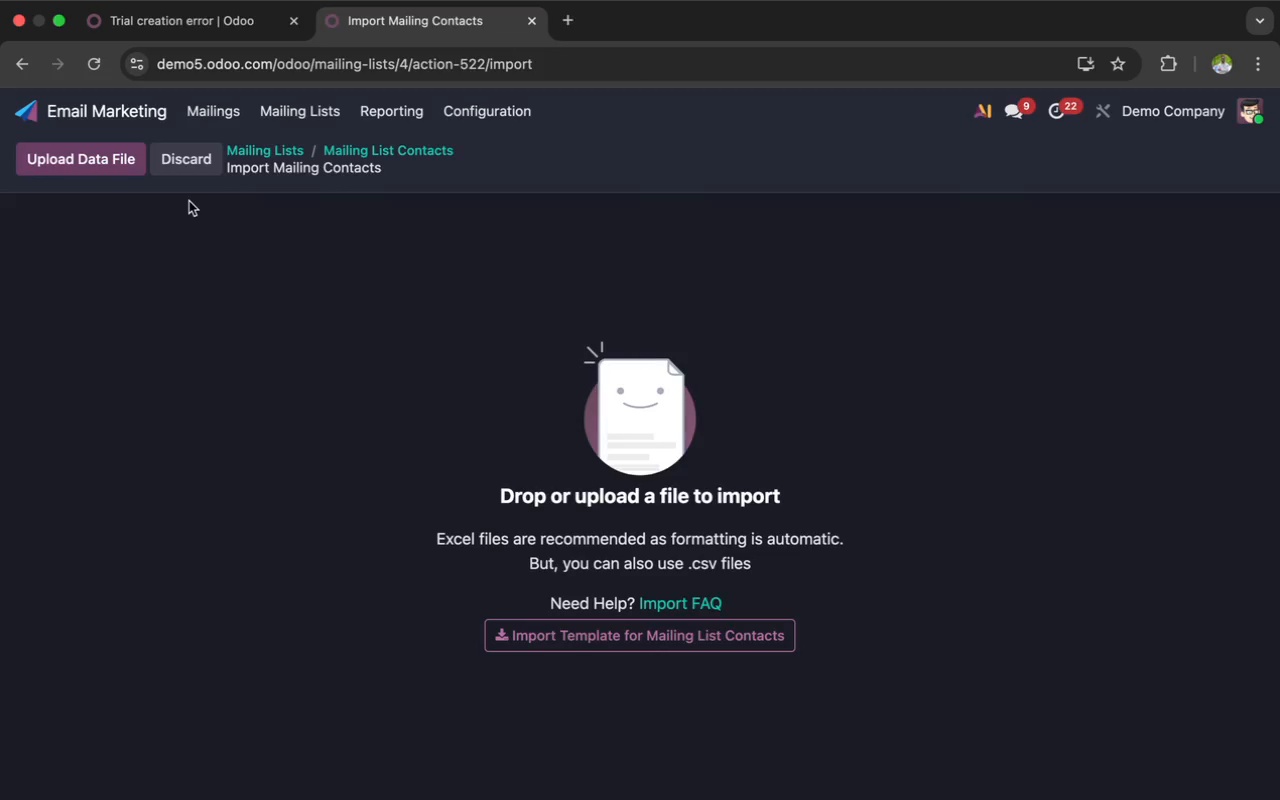 
wait(33.84)
 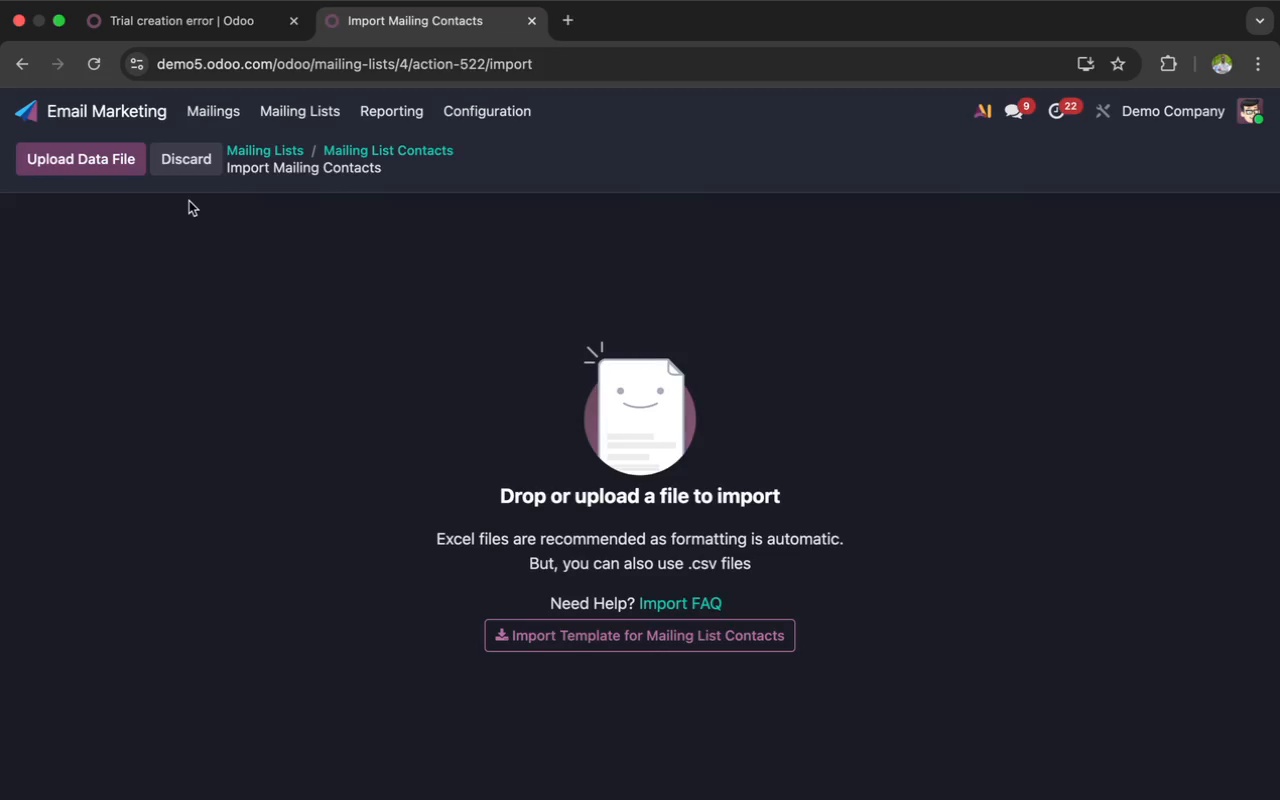 
left_click([97, 157])
 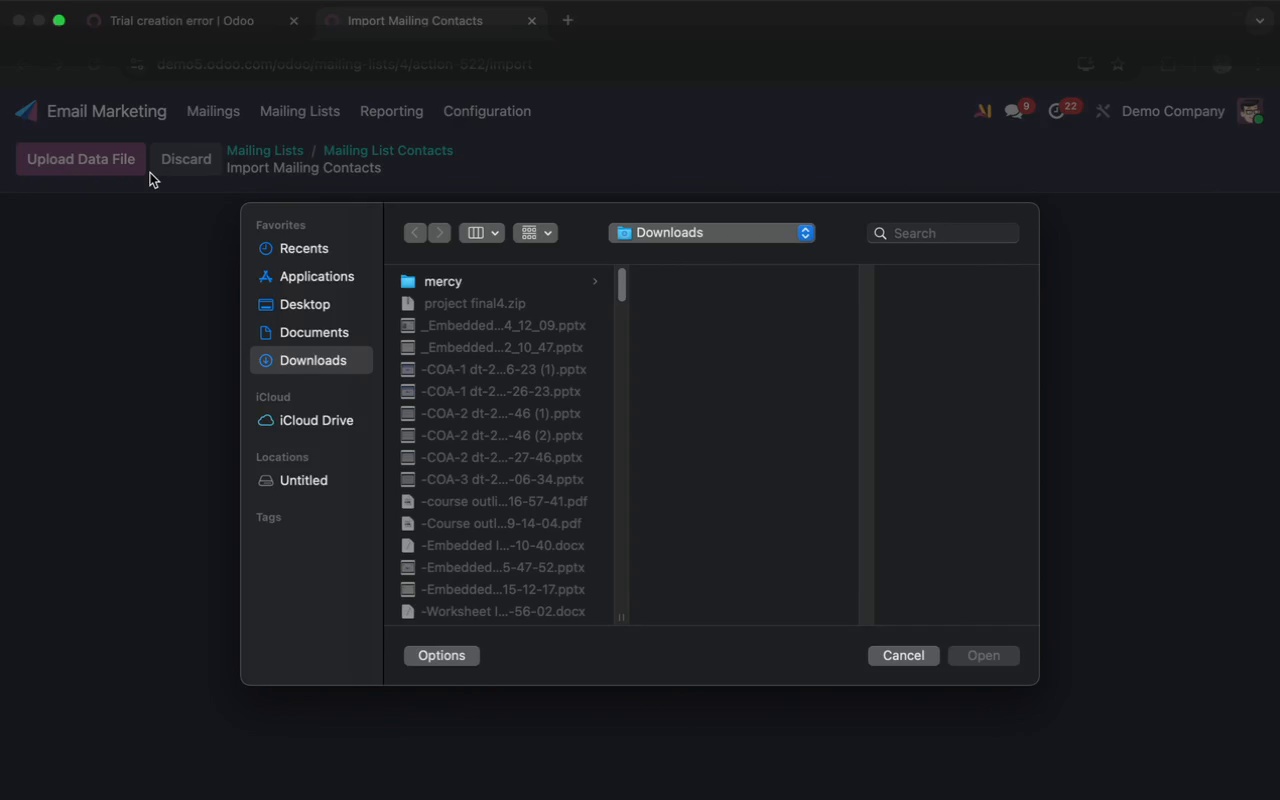 
key(W)
 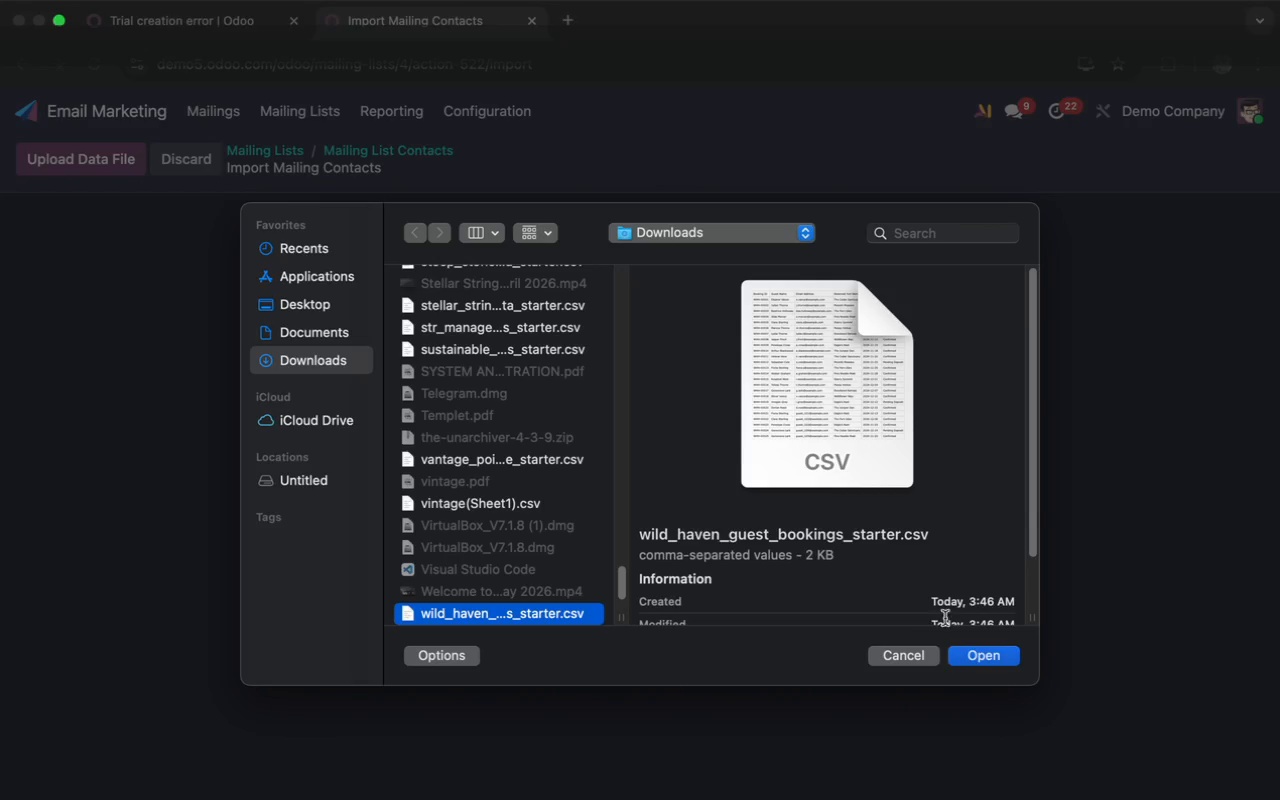 
left_click([974, 658])
 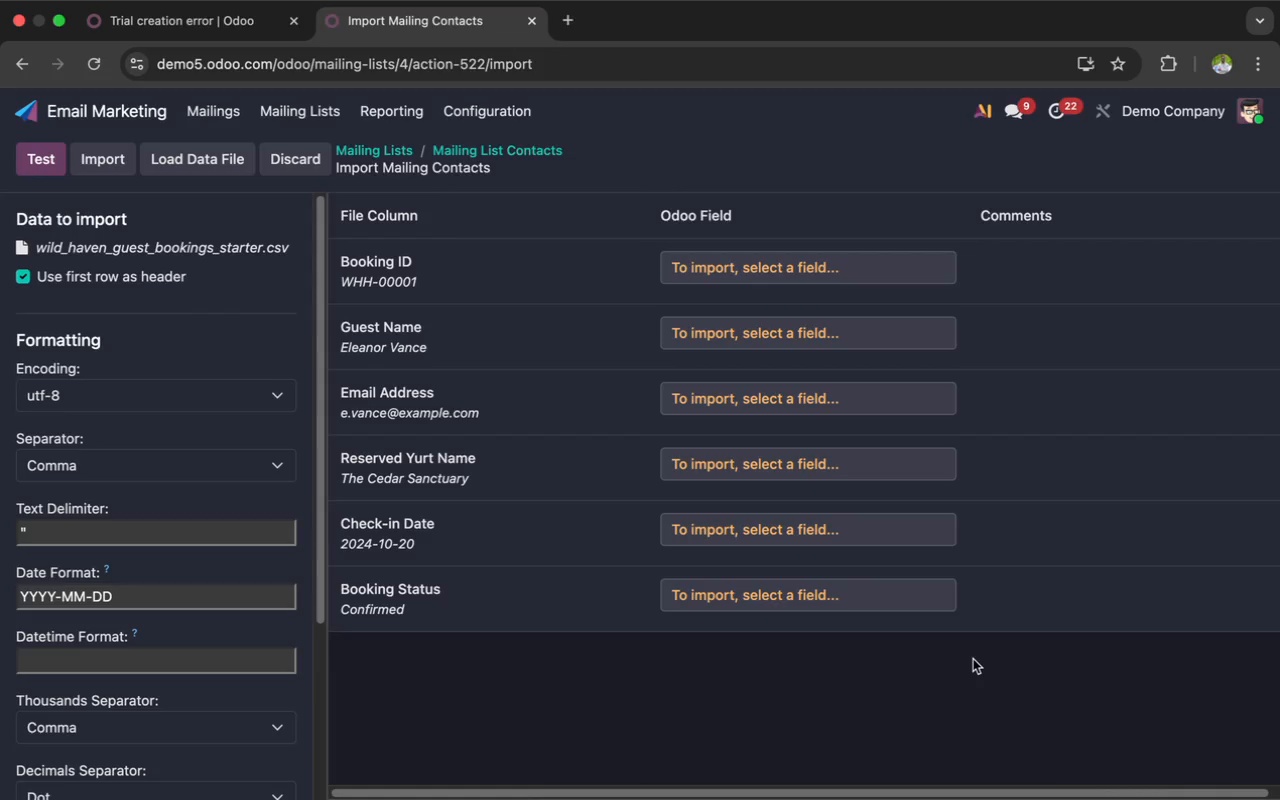 
wait(8.37)
 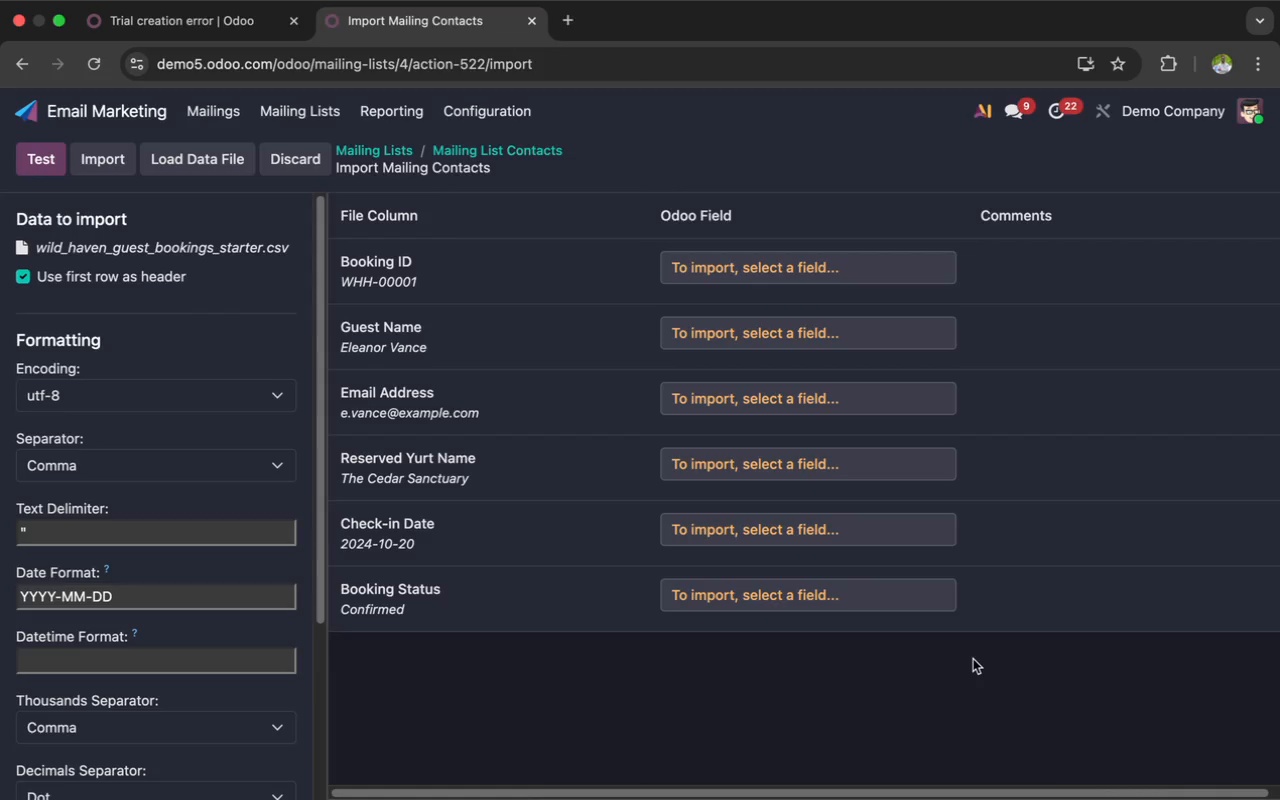 
left_click([708, 263])
 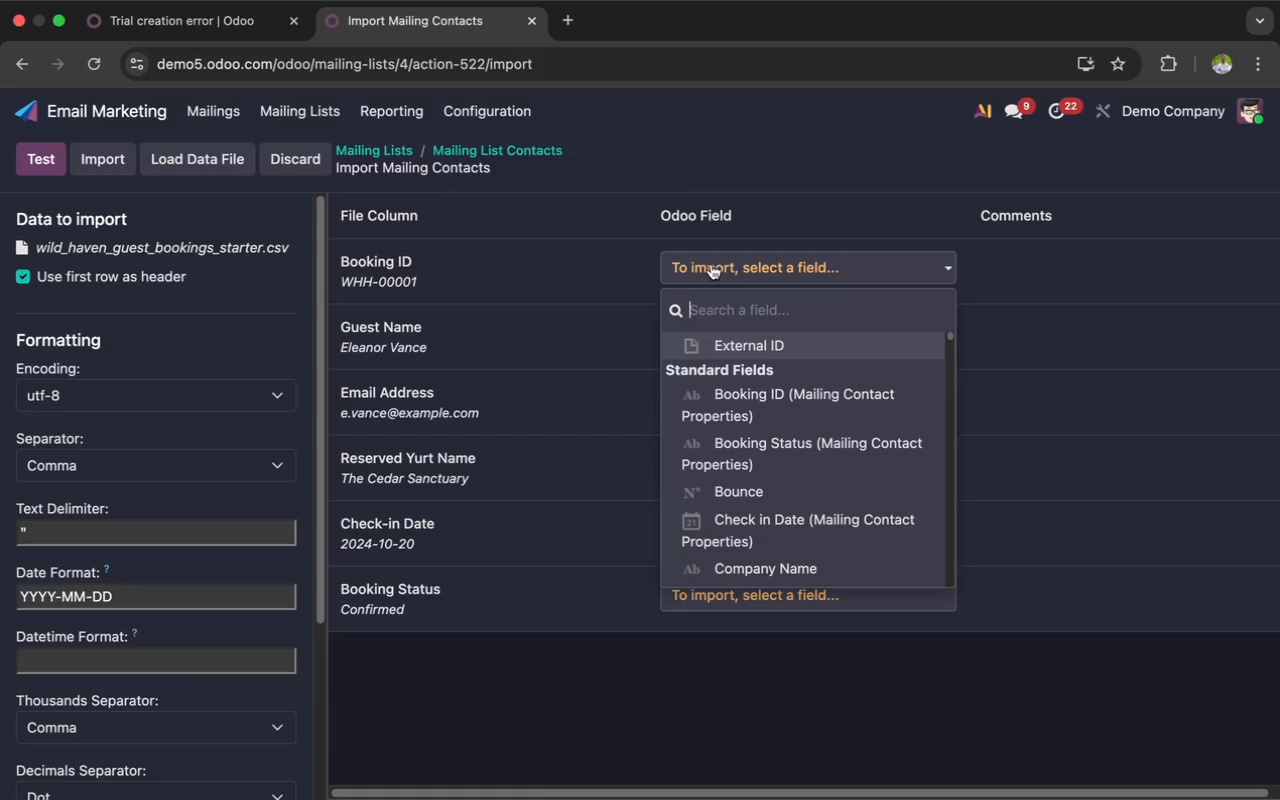 
wait(12.82)
 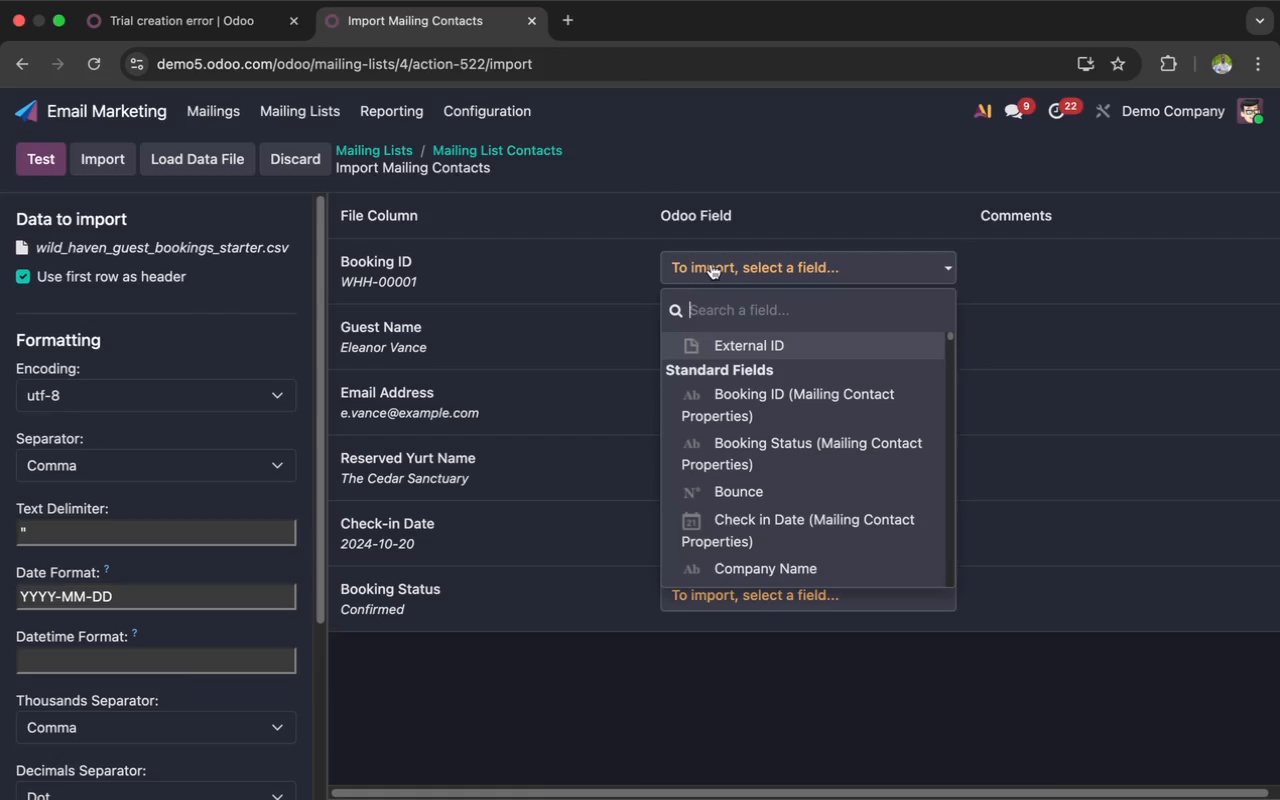 
left_click([752, 393])
 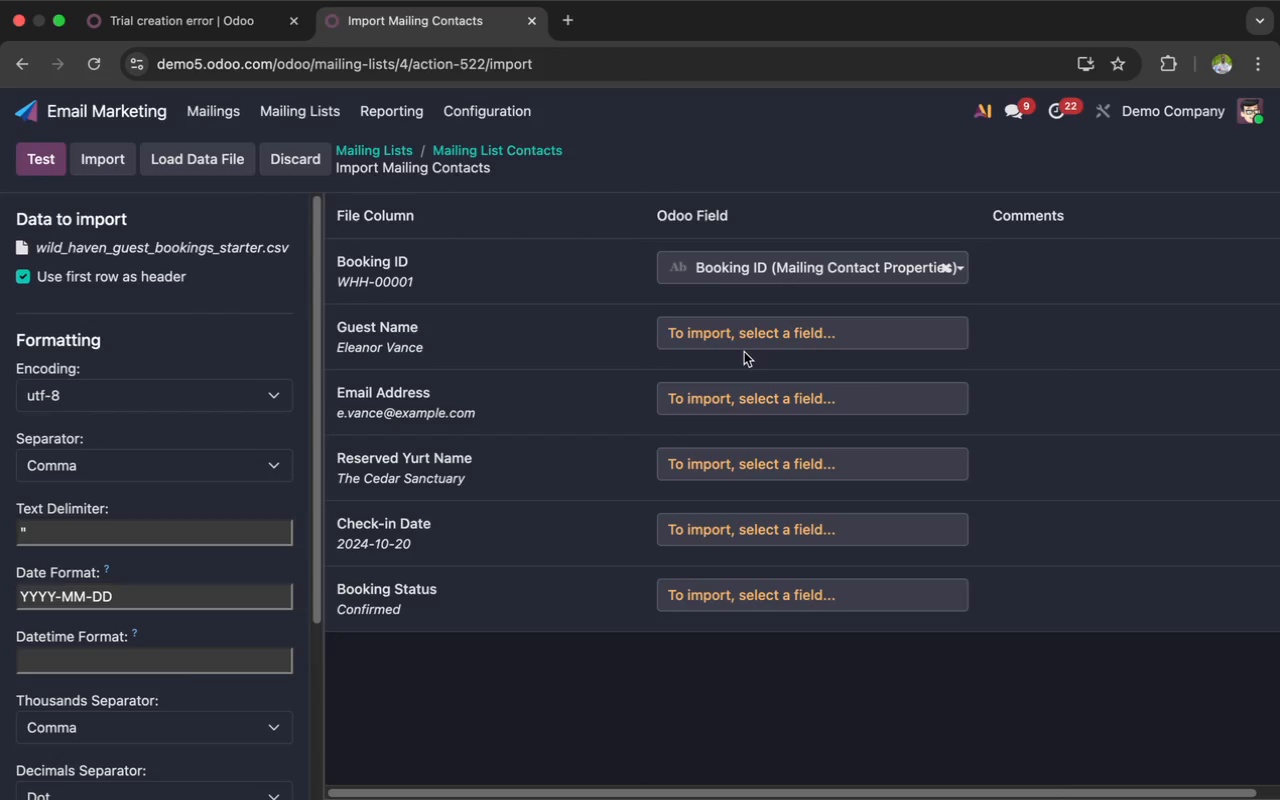 
left_click([733, 333])
 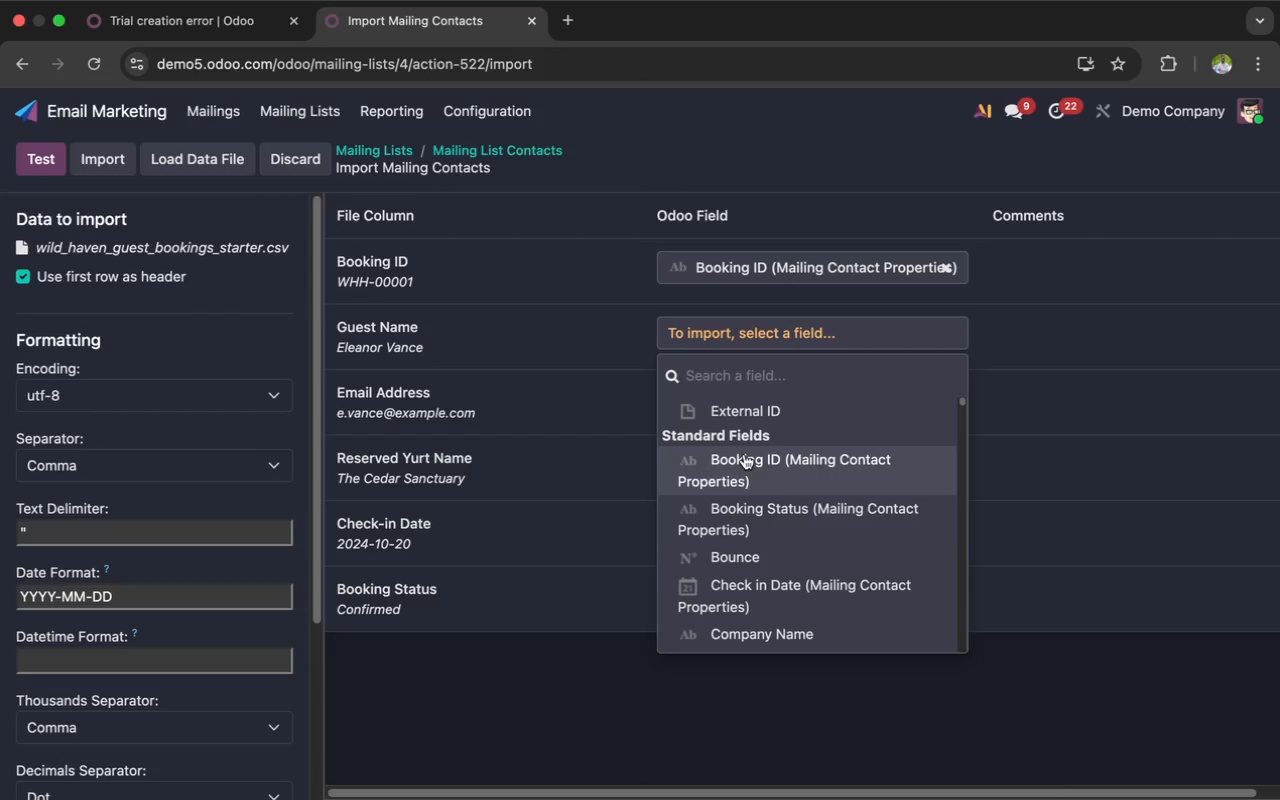 
scroll: coordinate [747, 537], scroll_direction: down, amount: 43.0
 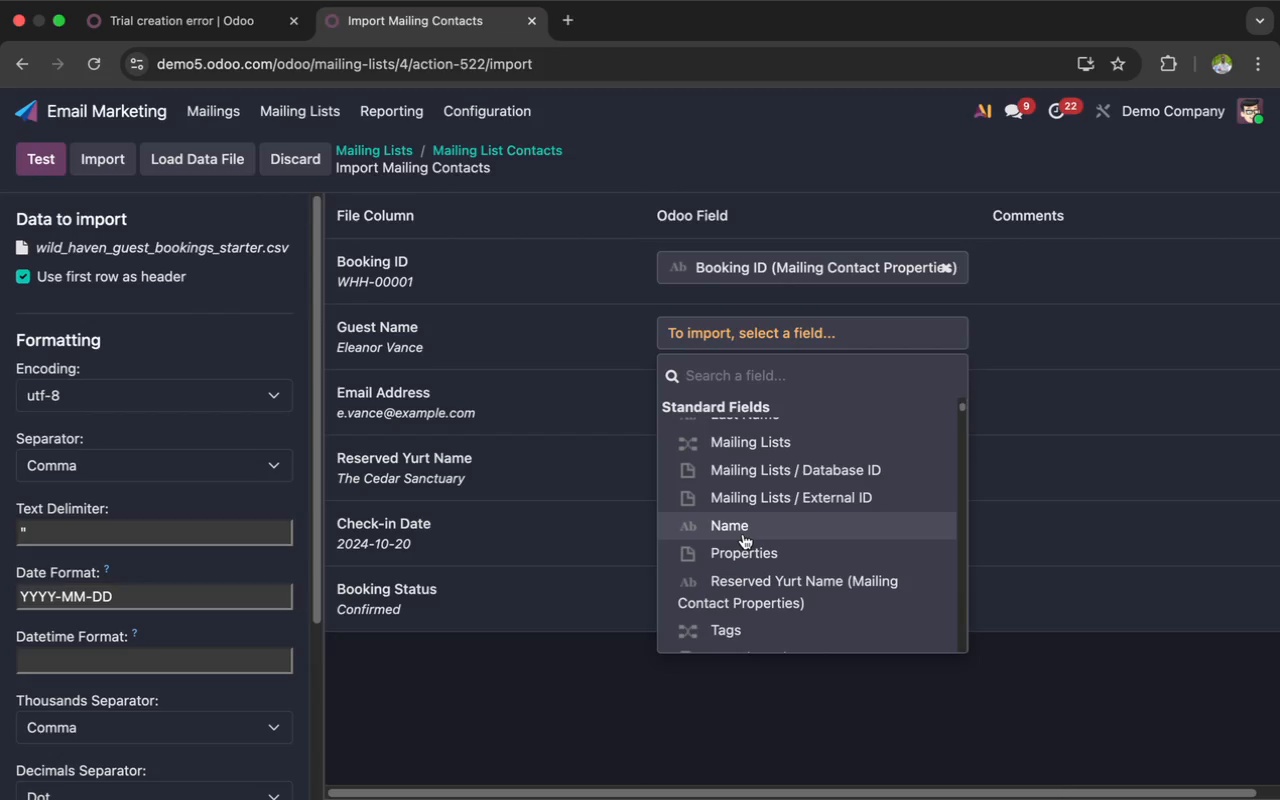 
left_click([740, 533])
 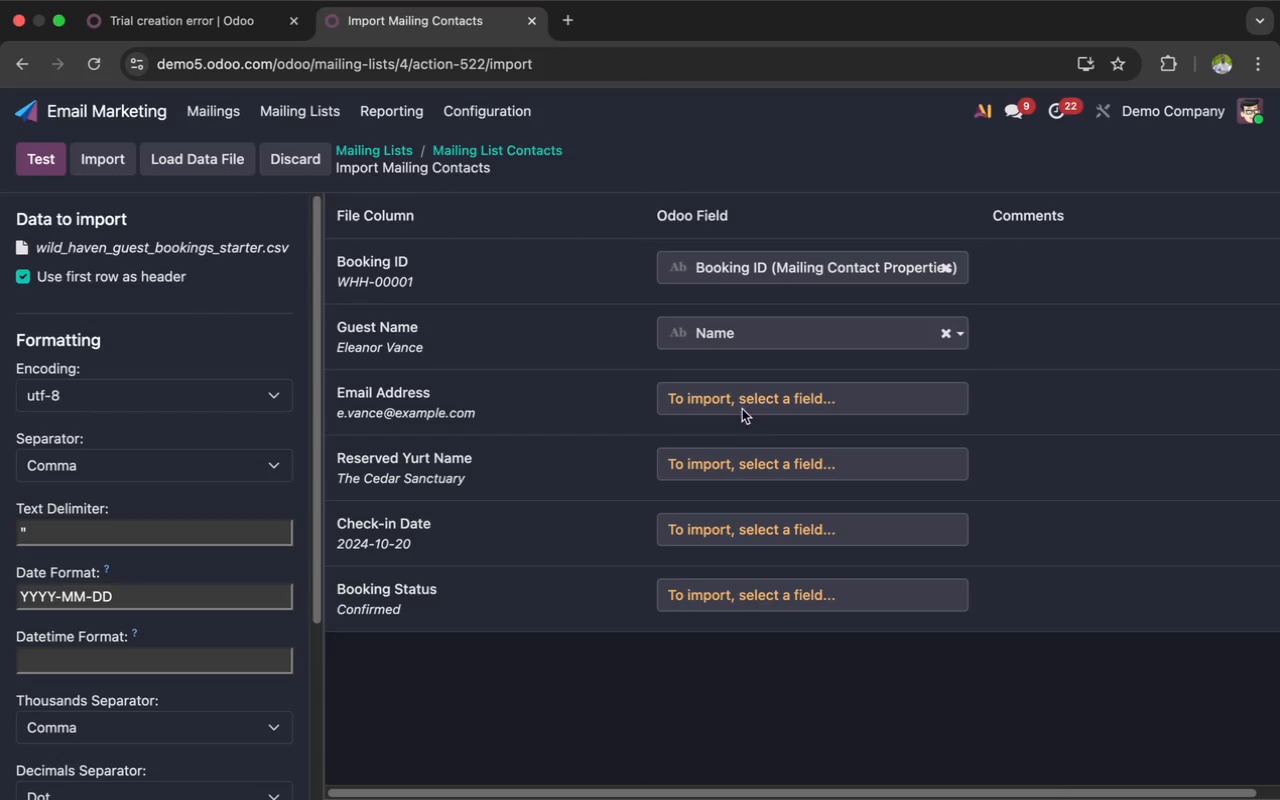 
left_click([742, 391])
 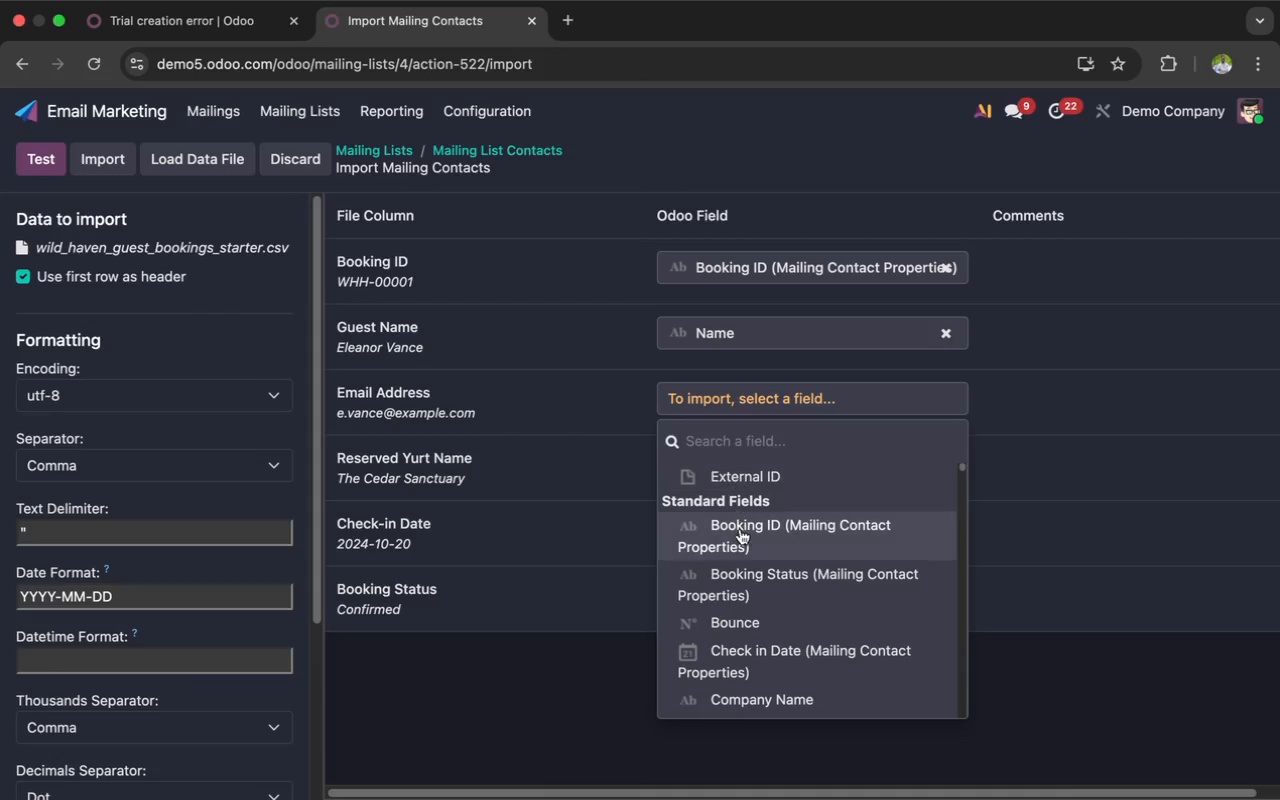 
scroll: coordinate [744, 563], scroll_direction: down, amount: 8.0
 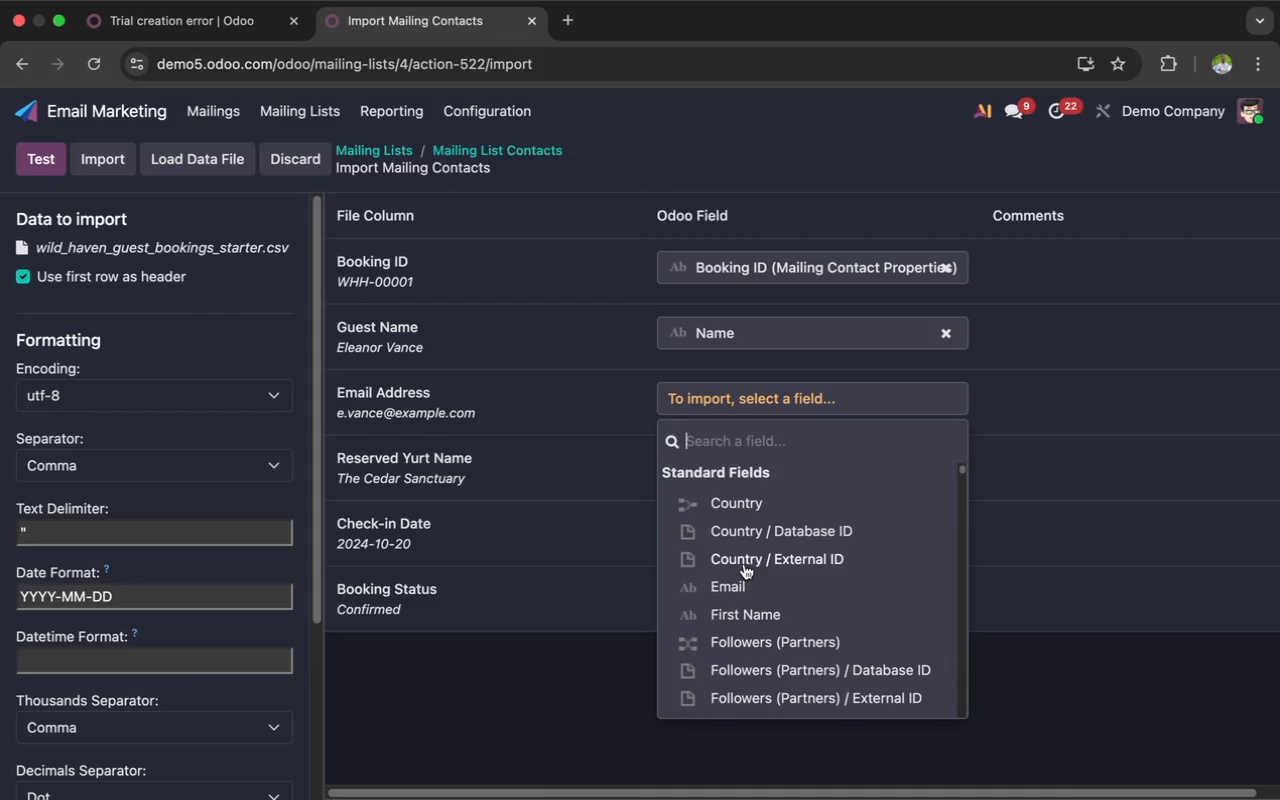 
left_click([734, 577])
 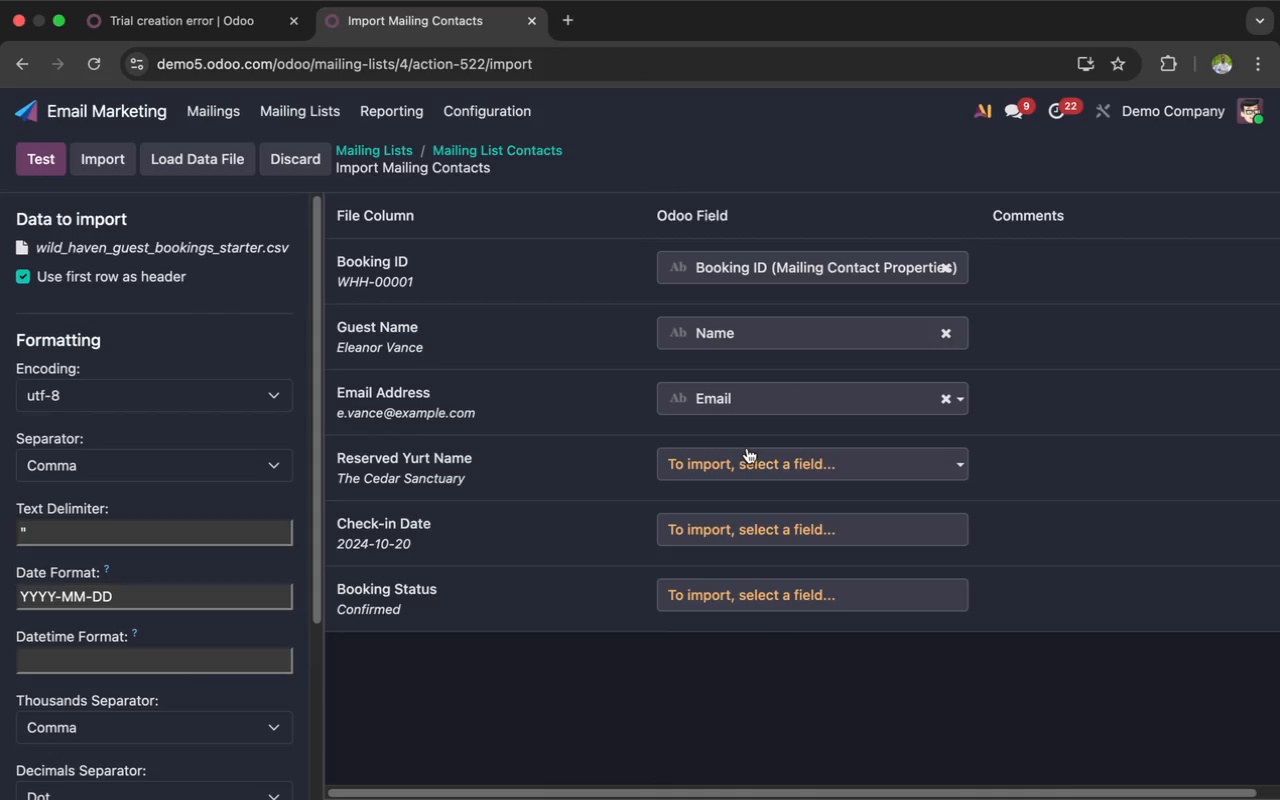 
left_click([734, 462])
 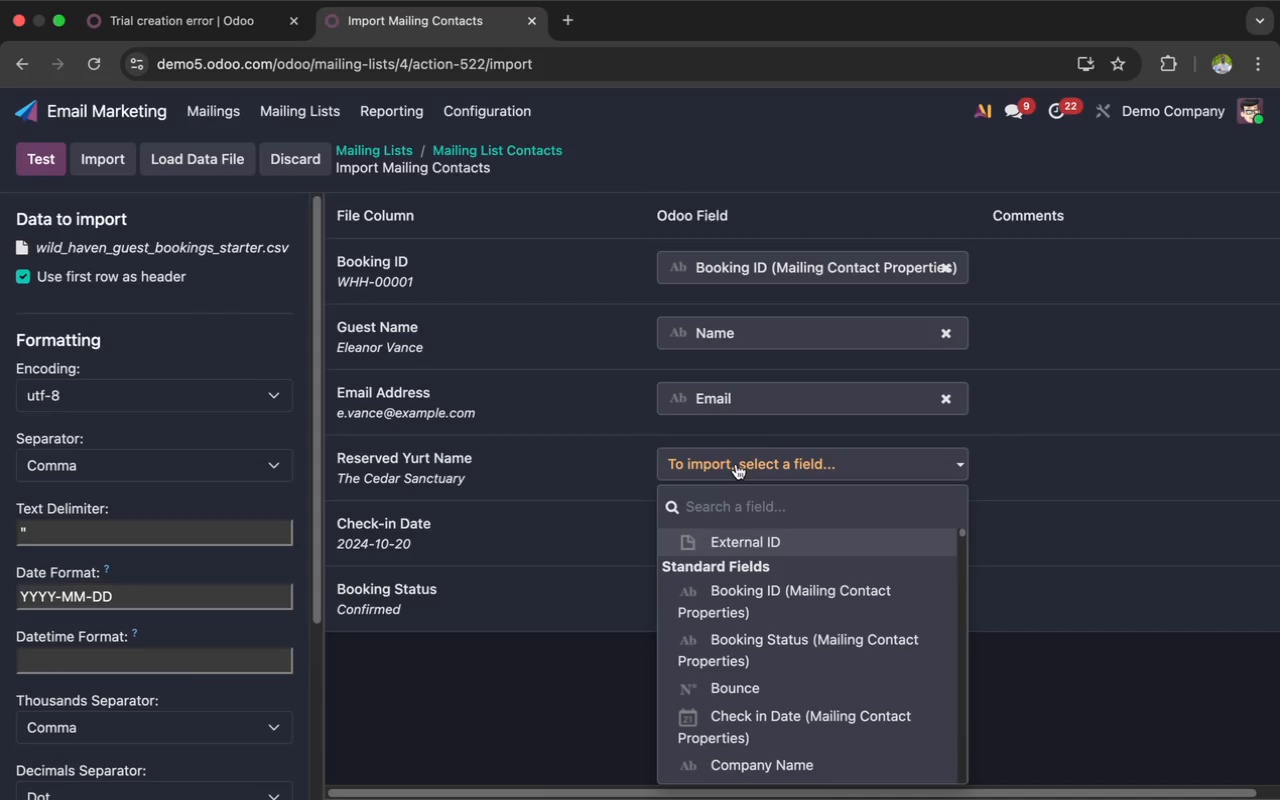 
wait(7.27)
 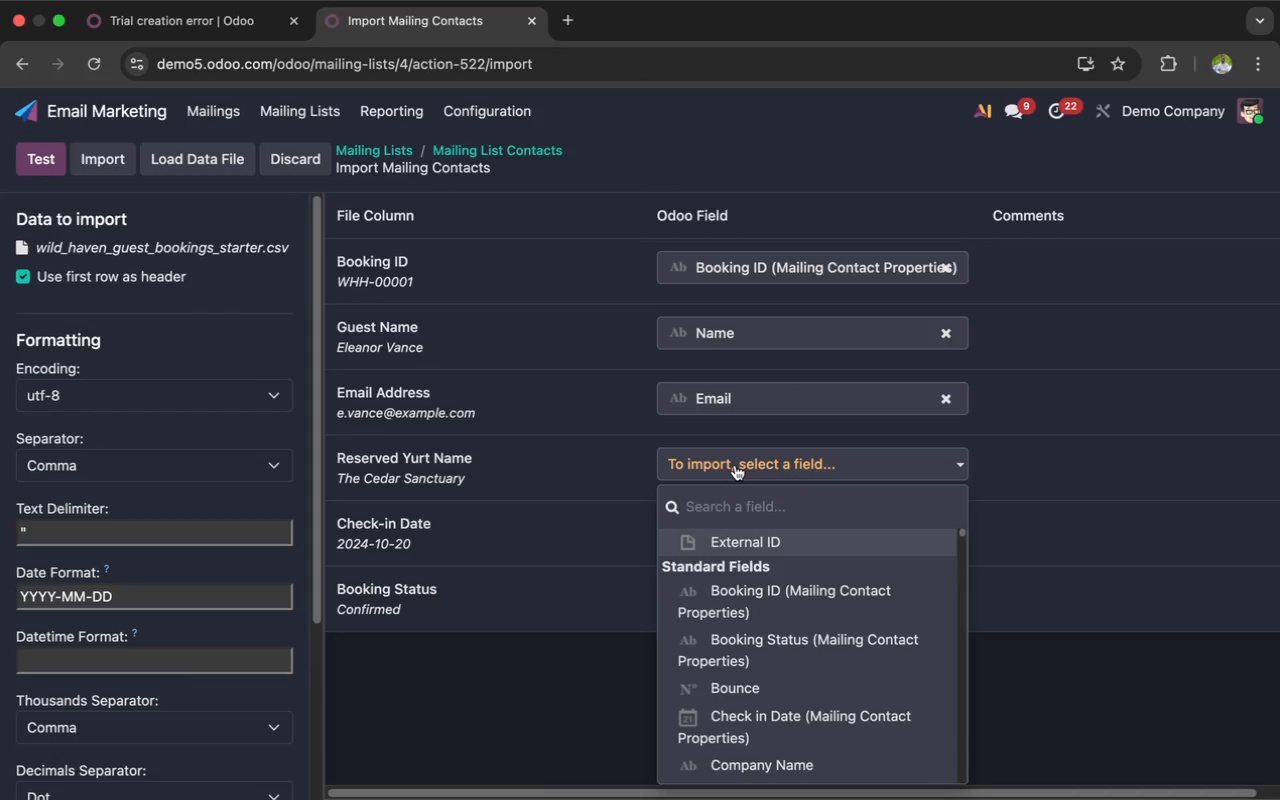 
scroll: coordinate [770, 646], scroll_direction: down, amount: 137.0
 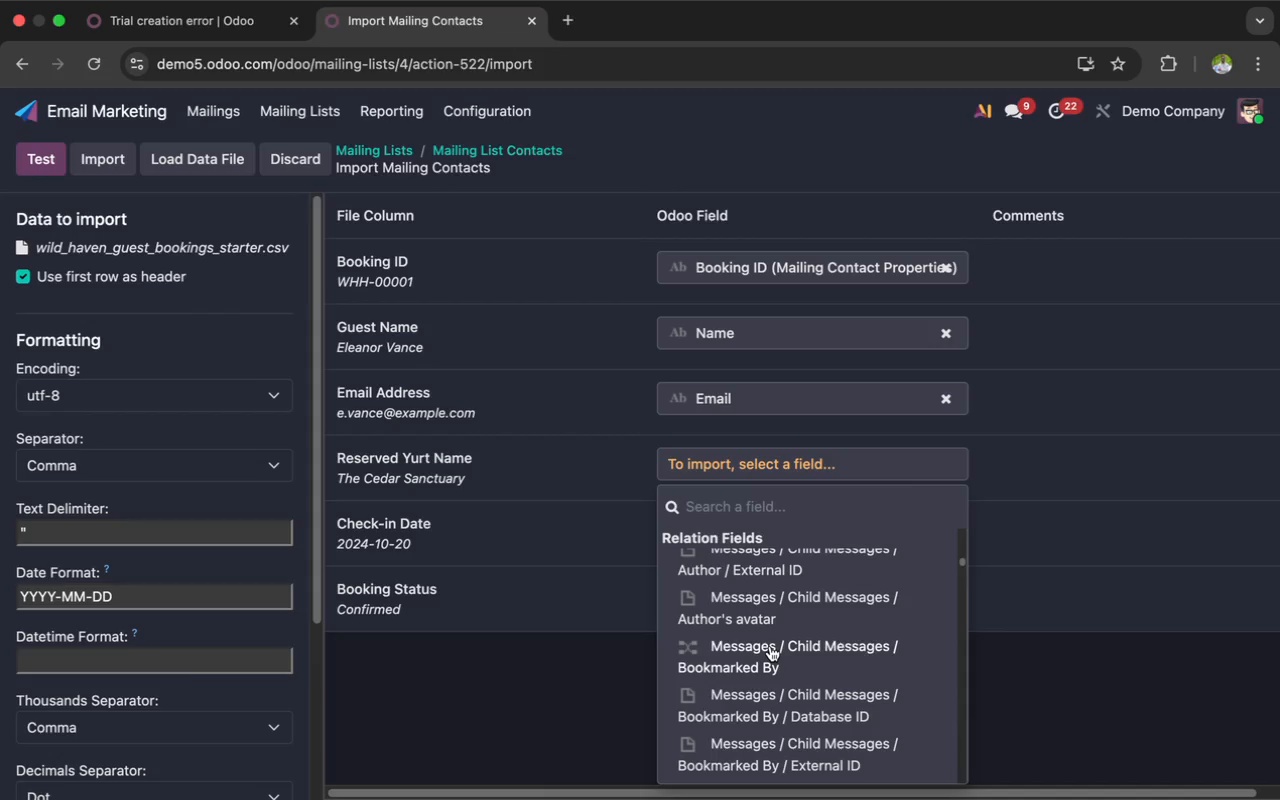 
type(re)
 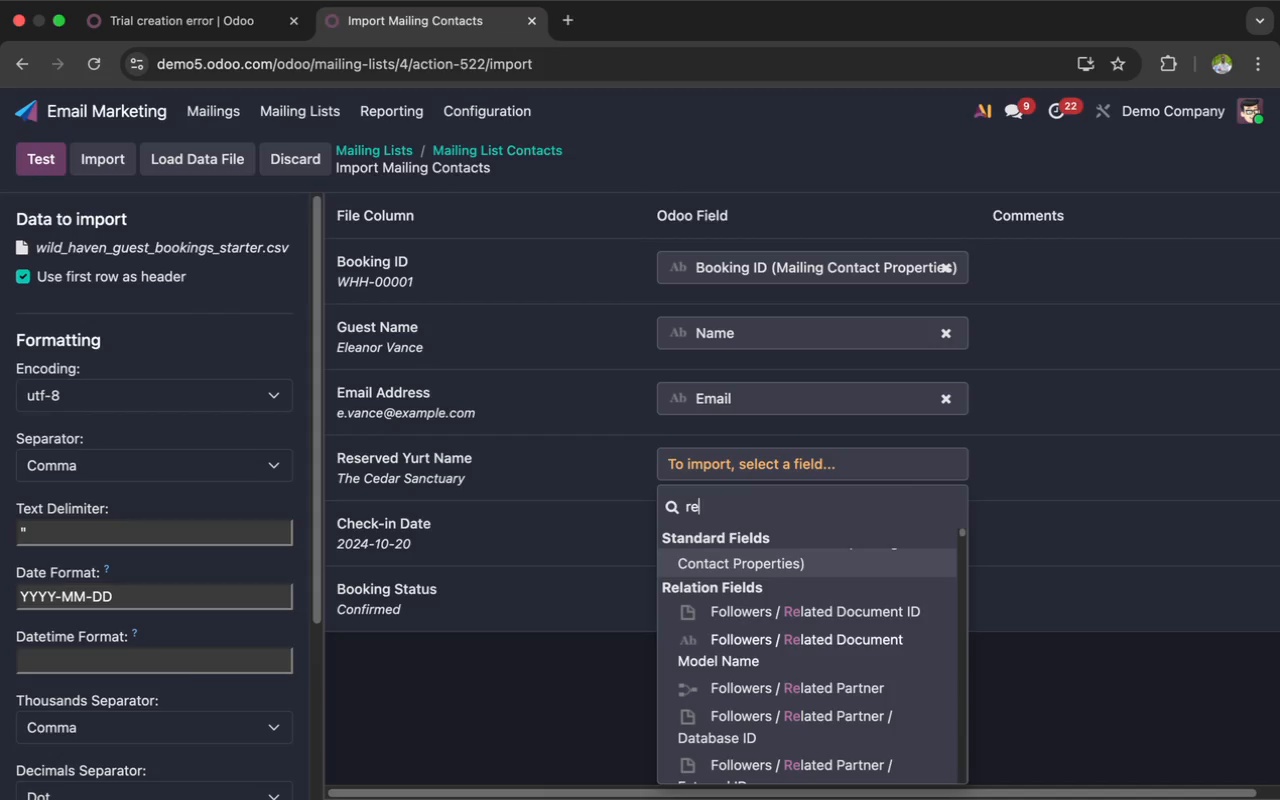 
wait(5.65)
 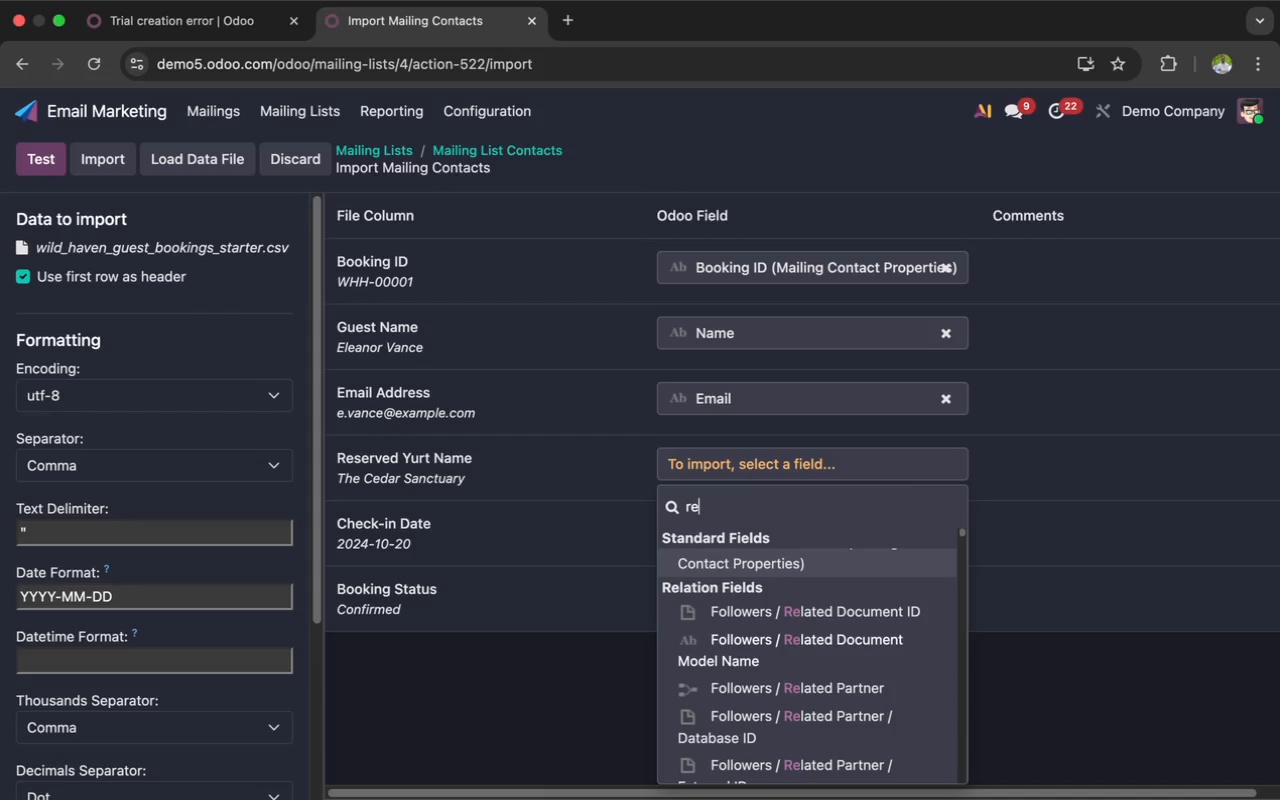 
key(S)
 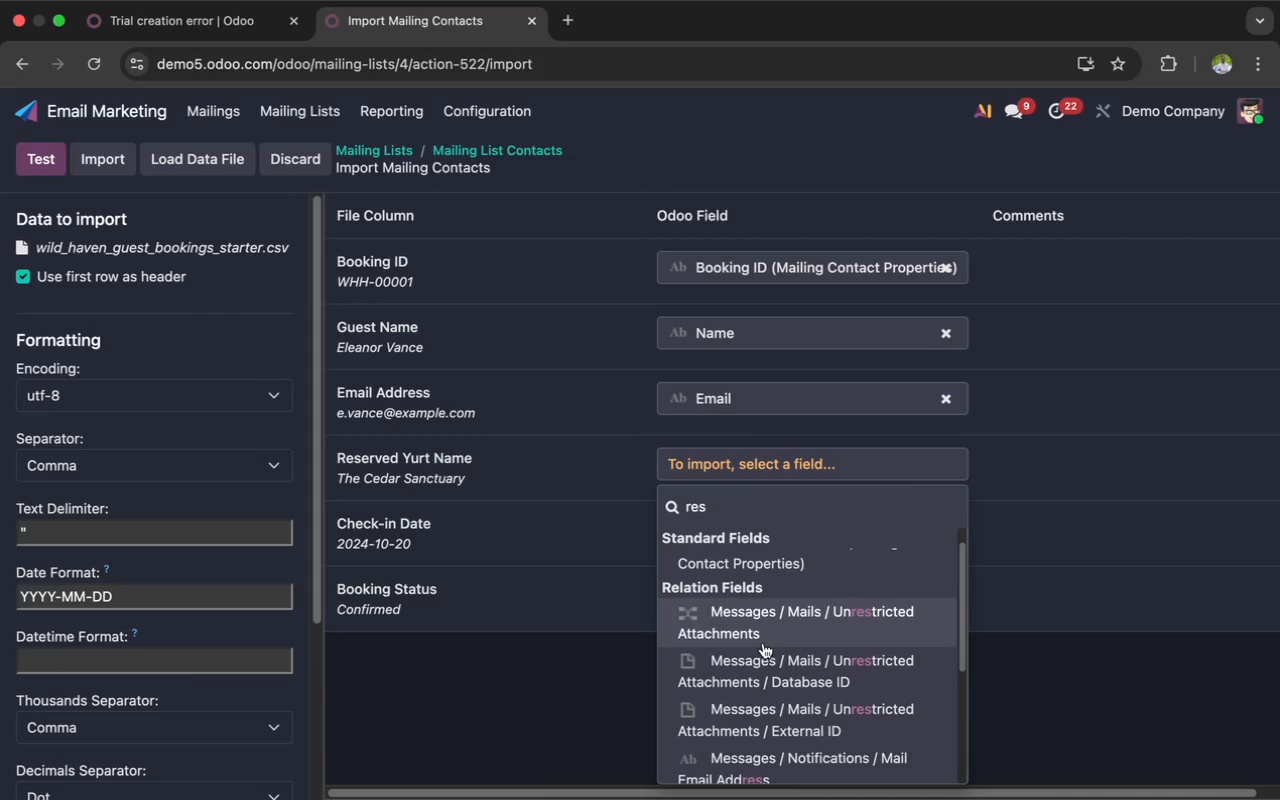 
scroll: coordinate [749, 627], scroll_direction: up, amount: 2.0
 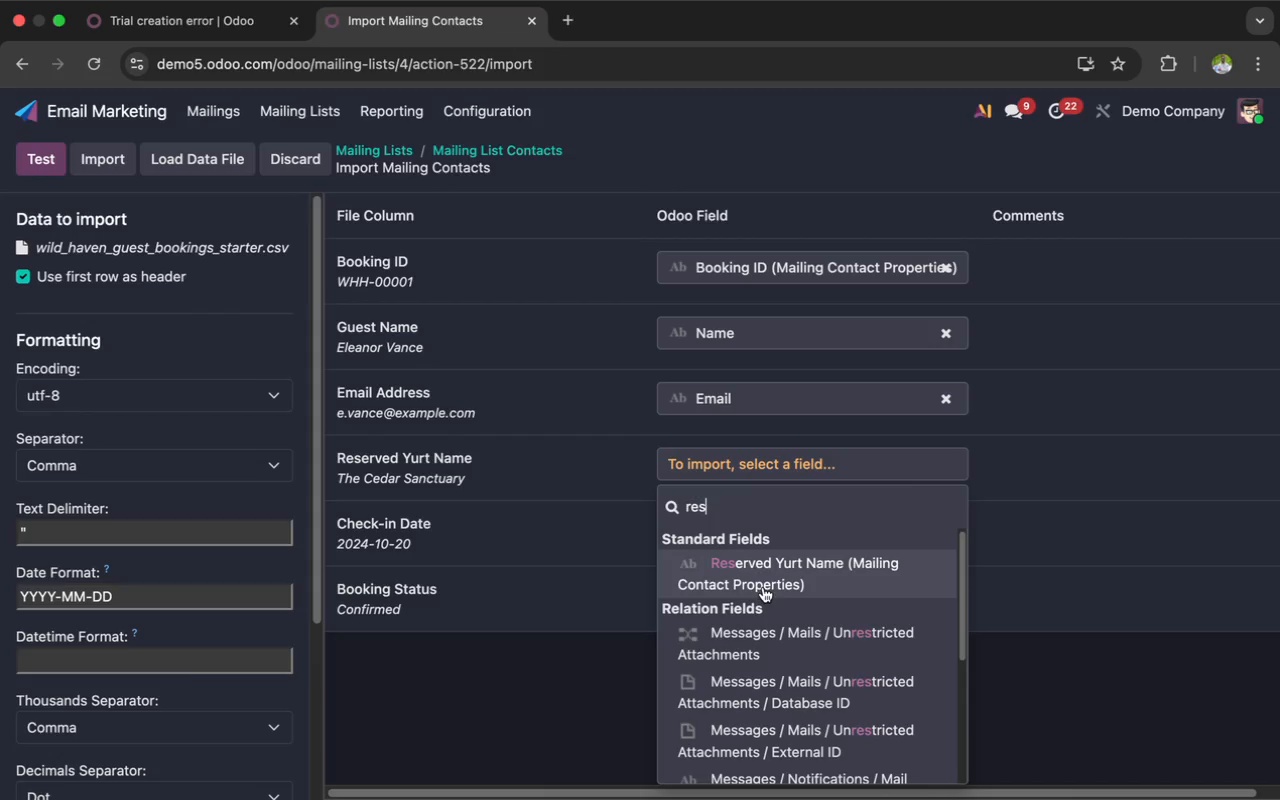 
left_click([766, 575])
 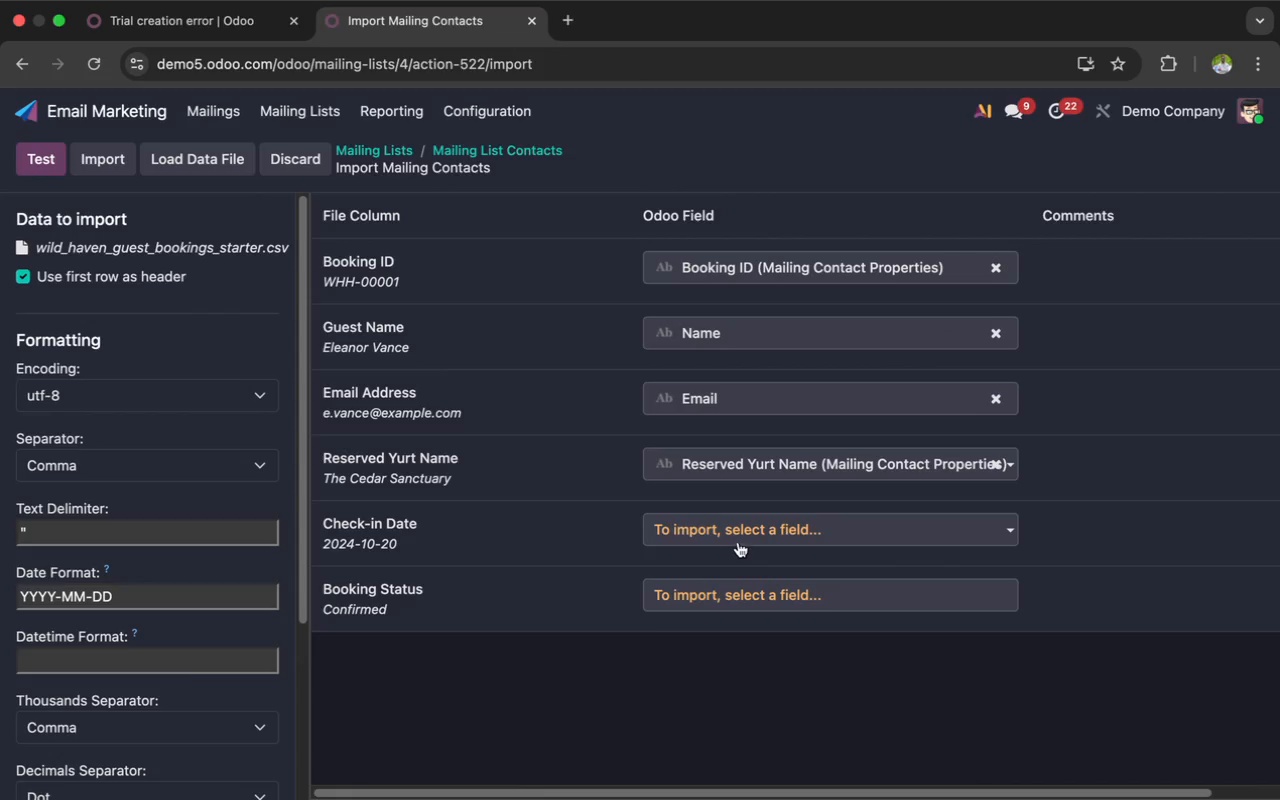 
left_click([734, 536])
 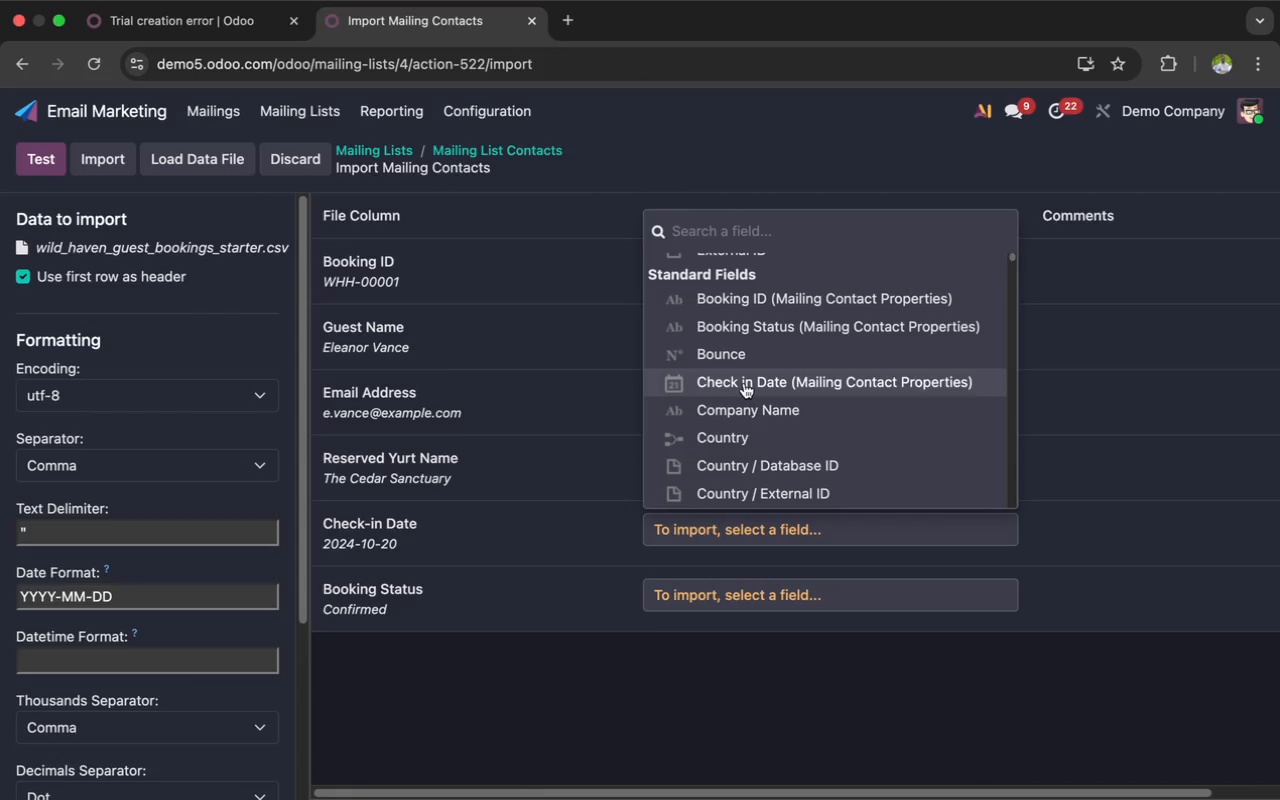 
left_click([744, 383])
 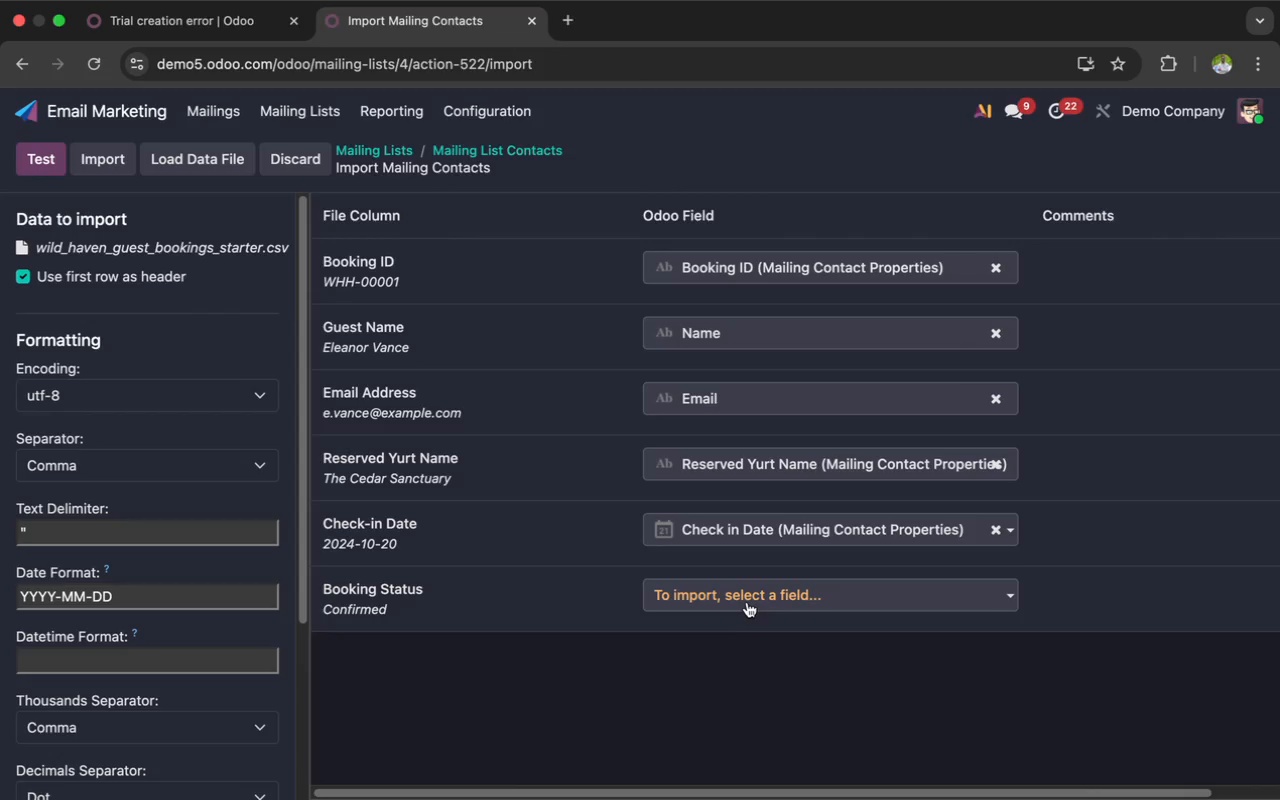 
left_click([742, 590])
 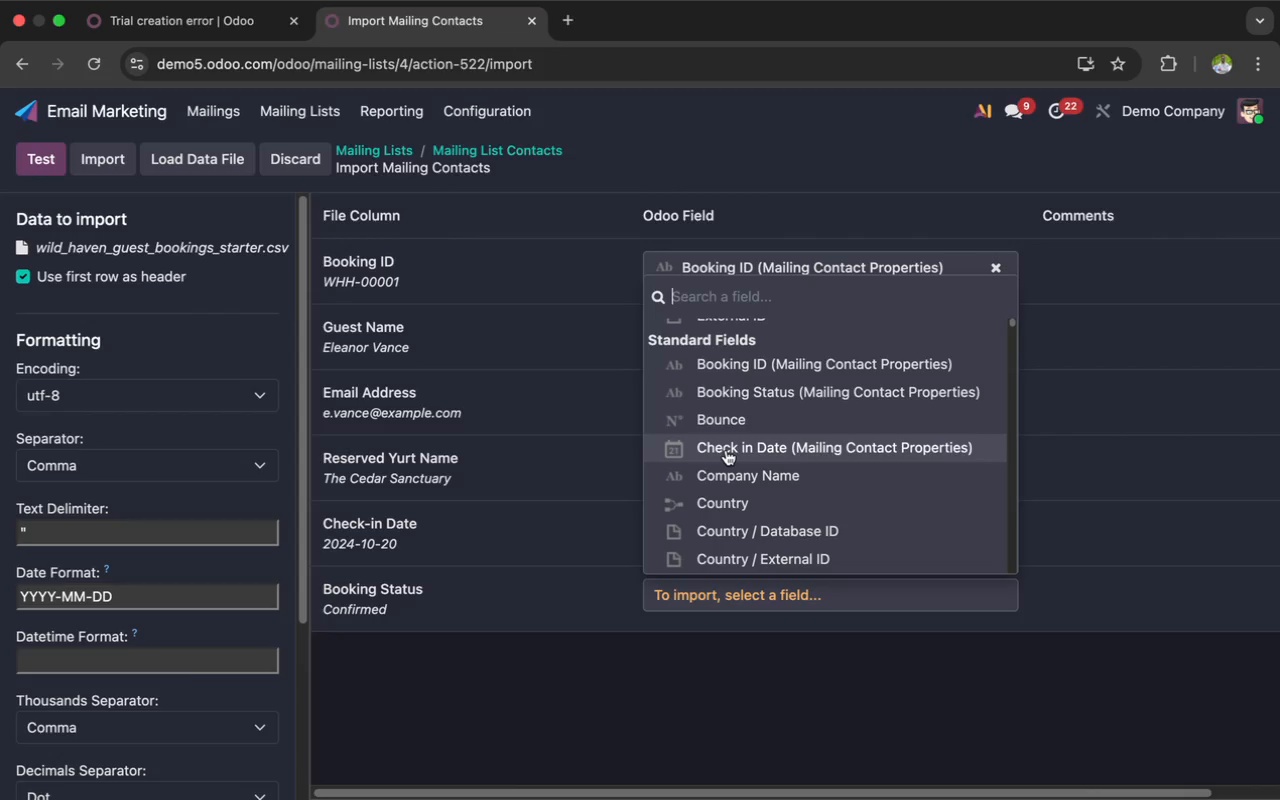 
left_click([728, 404])
 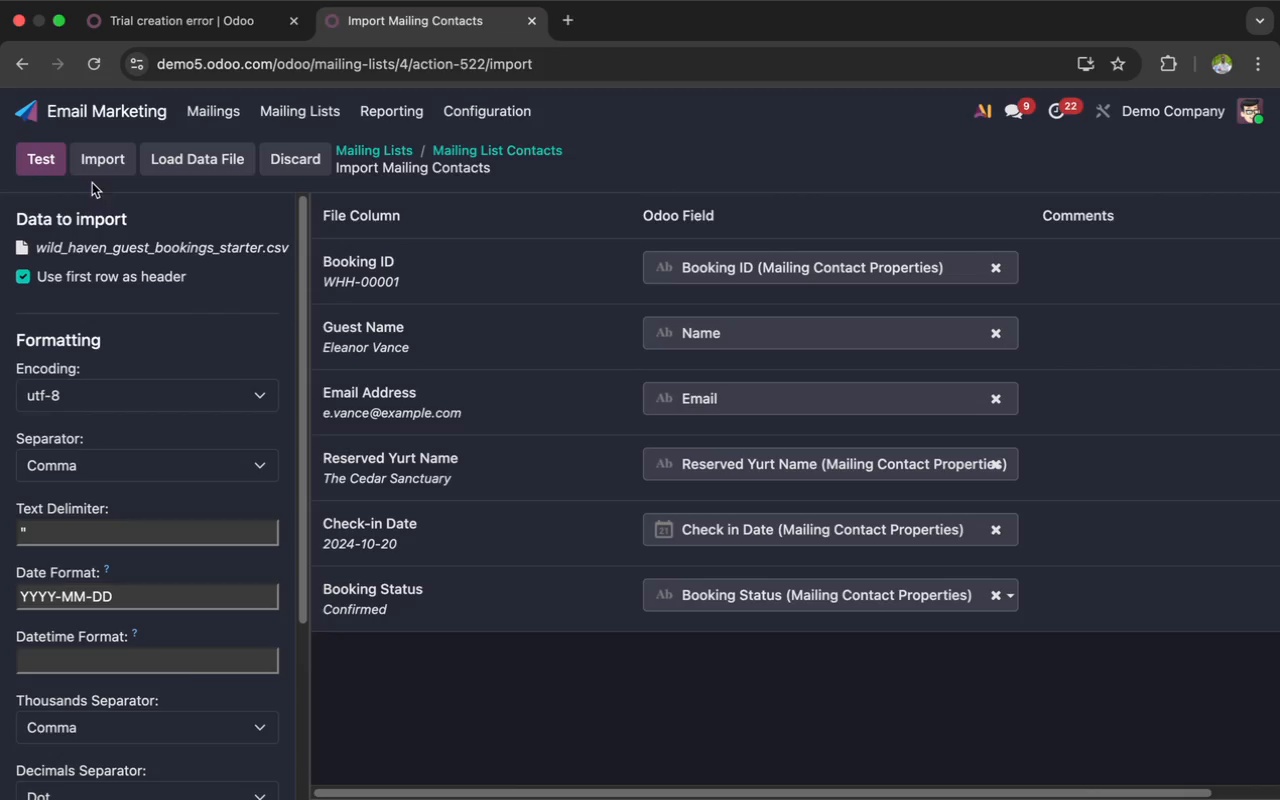 
left_click([47, 164])
 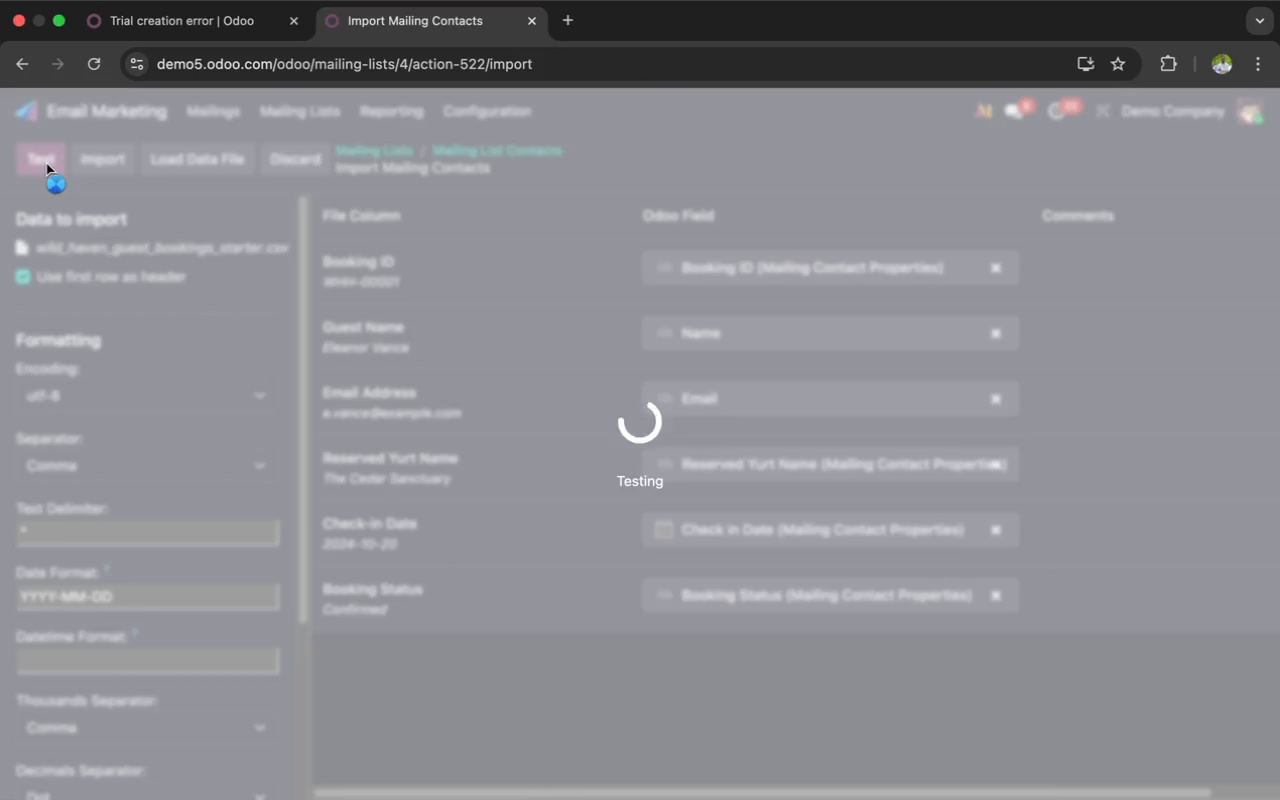 
wait(8.36)
 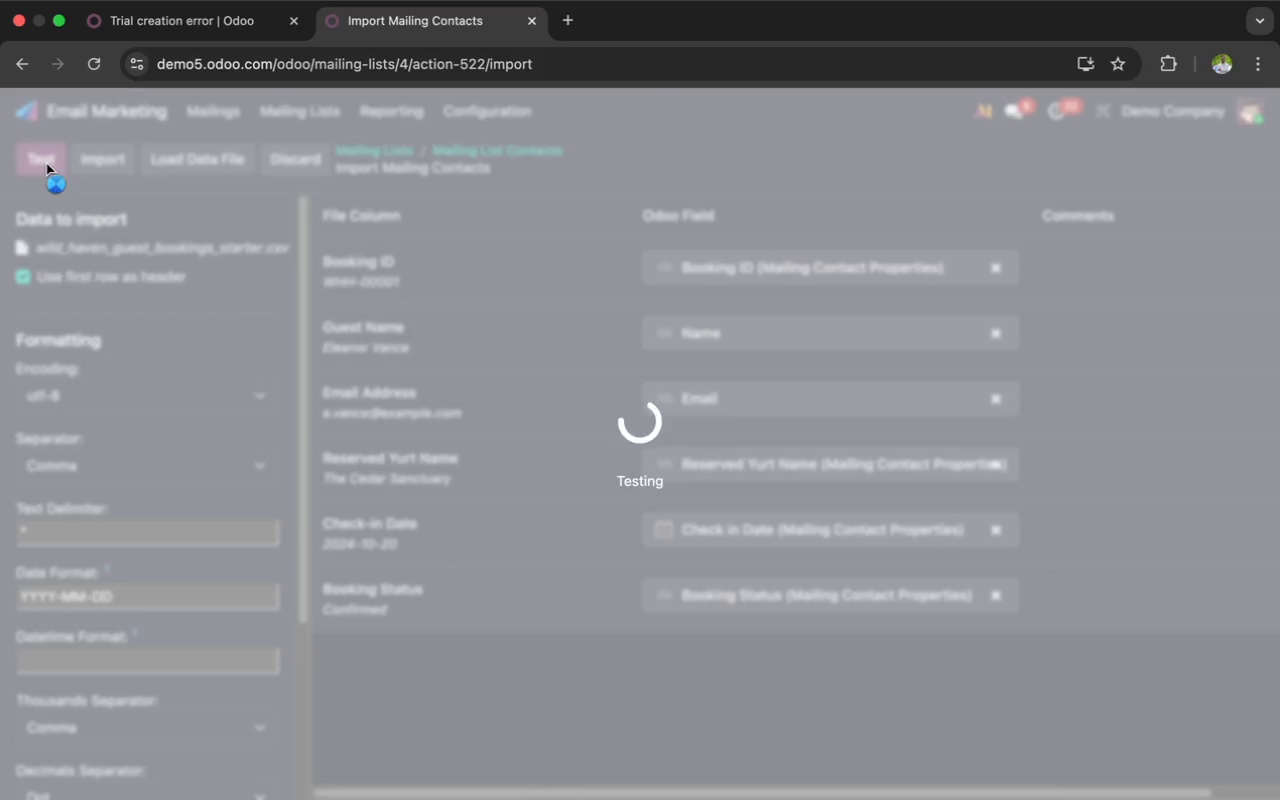 
left_click([65, 156])
 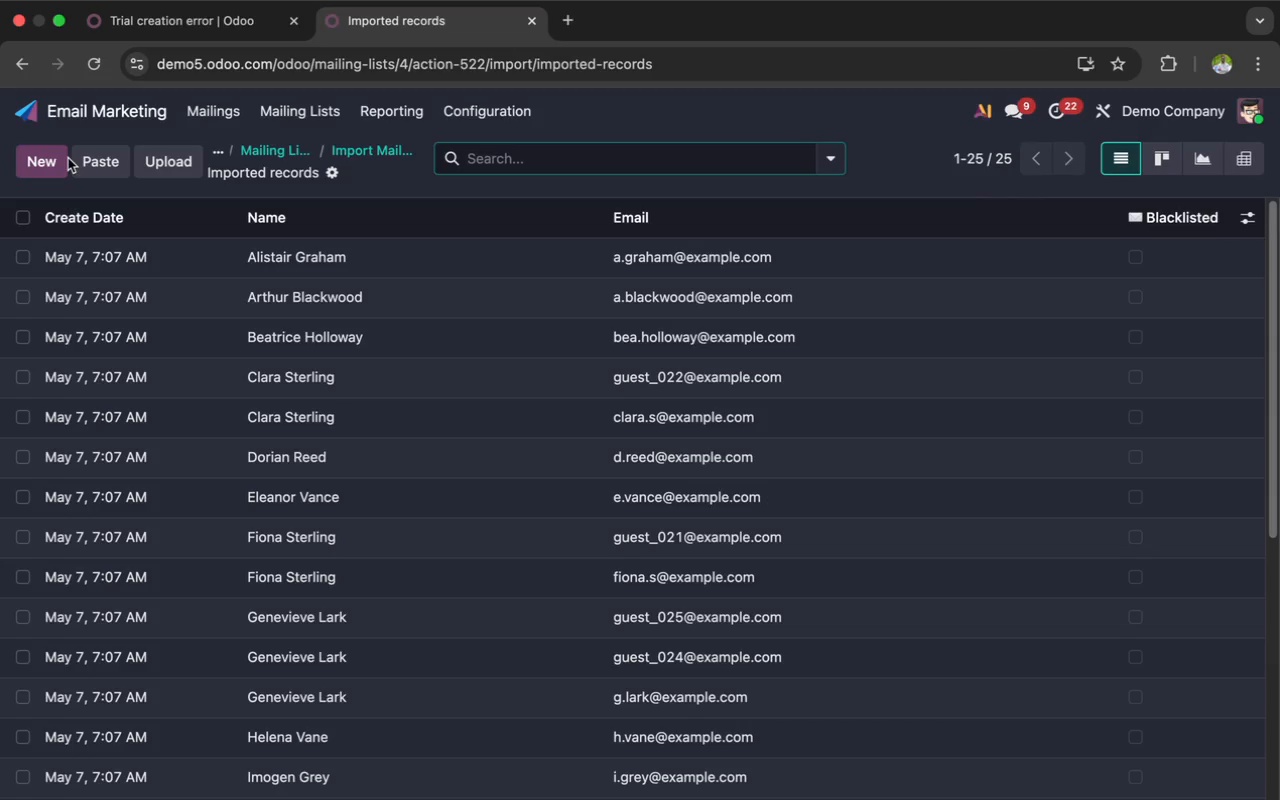 
wait(10.47)
 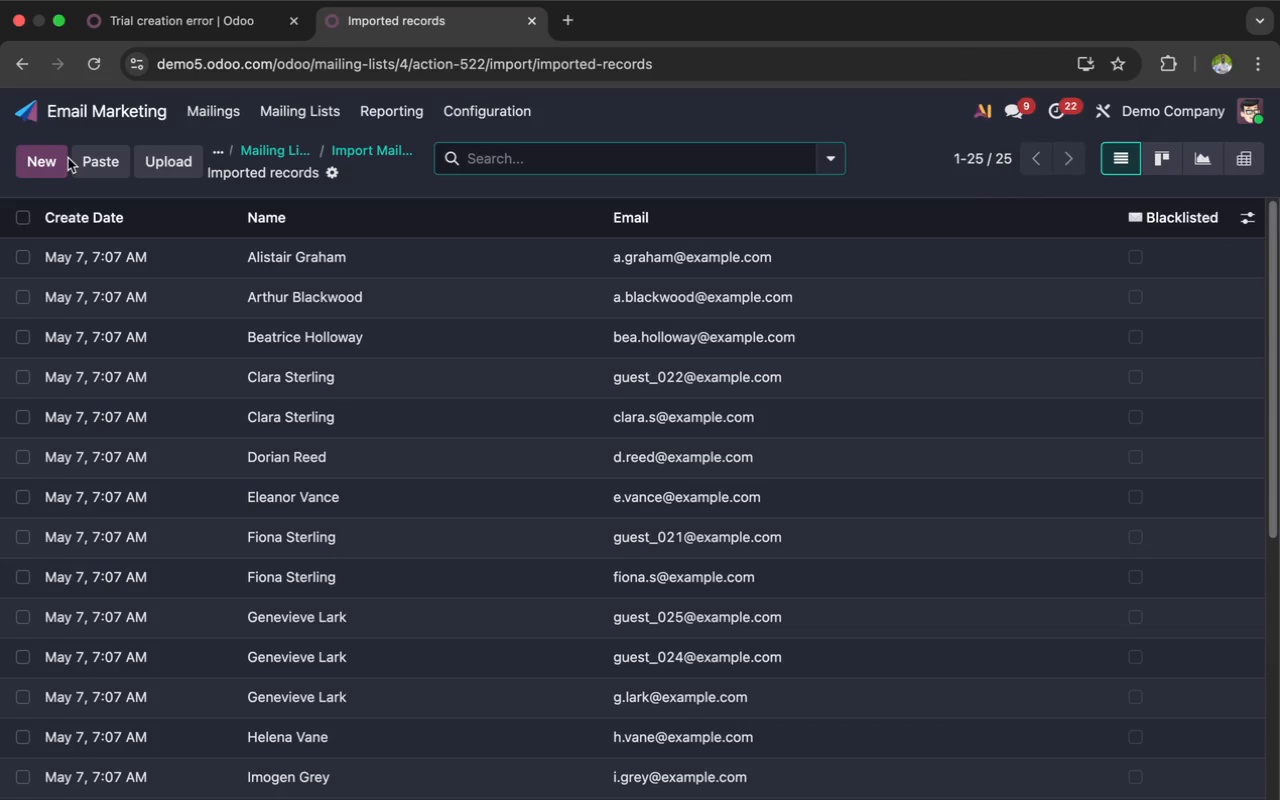 
left_click([1245, 214])
 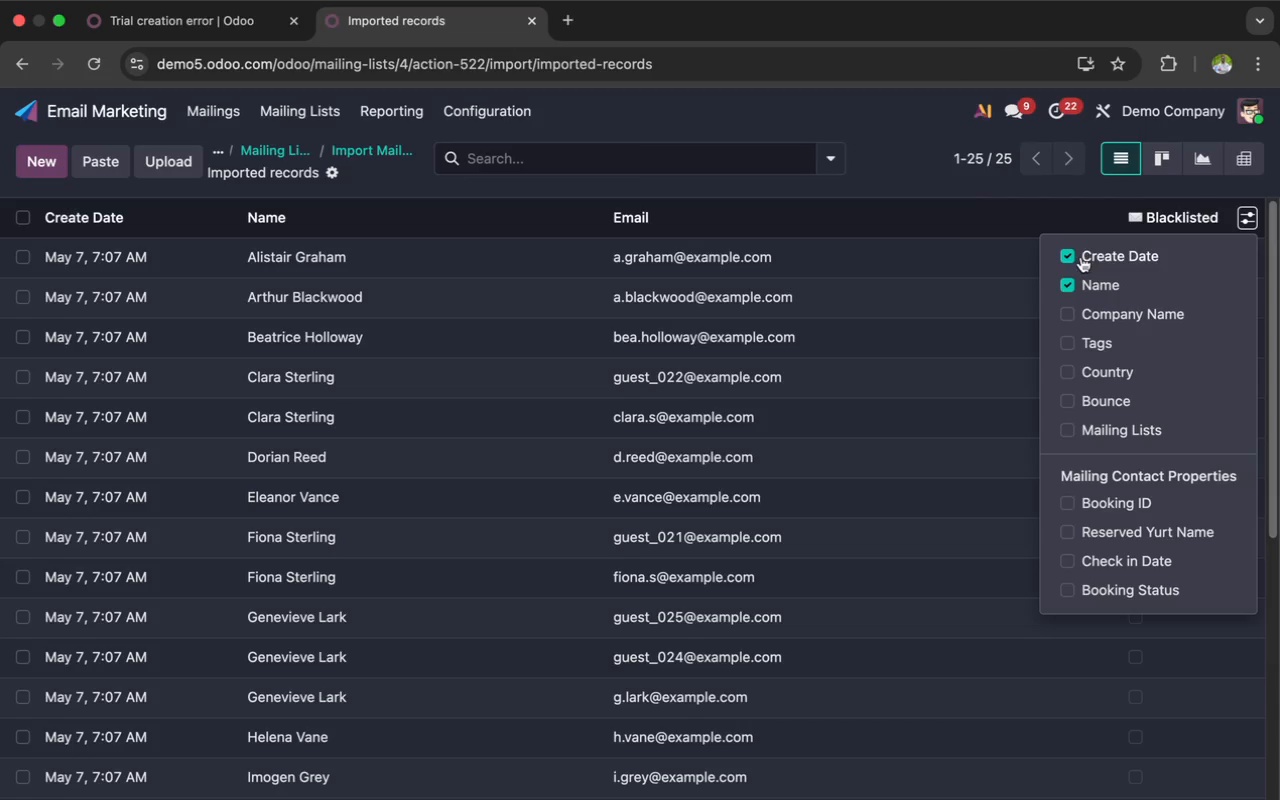 
left_click([1064, 253])
 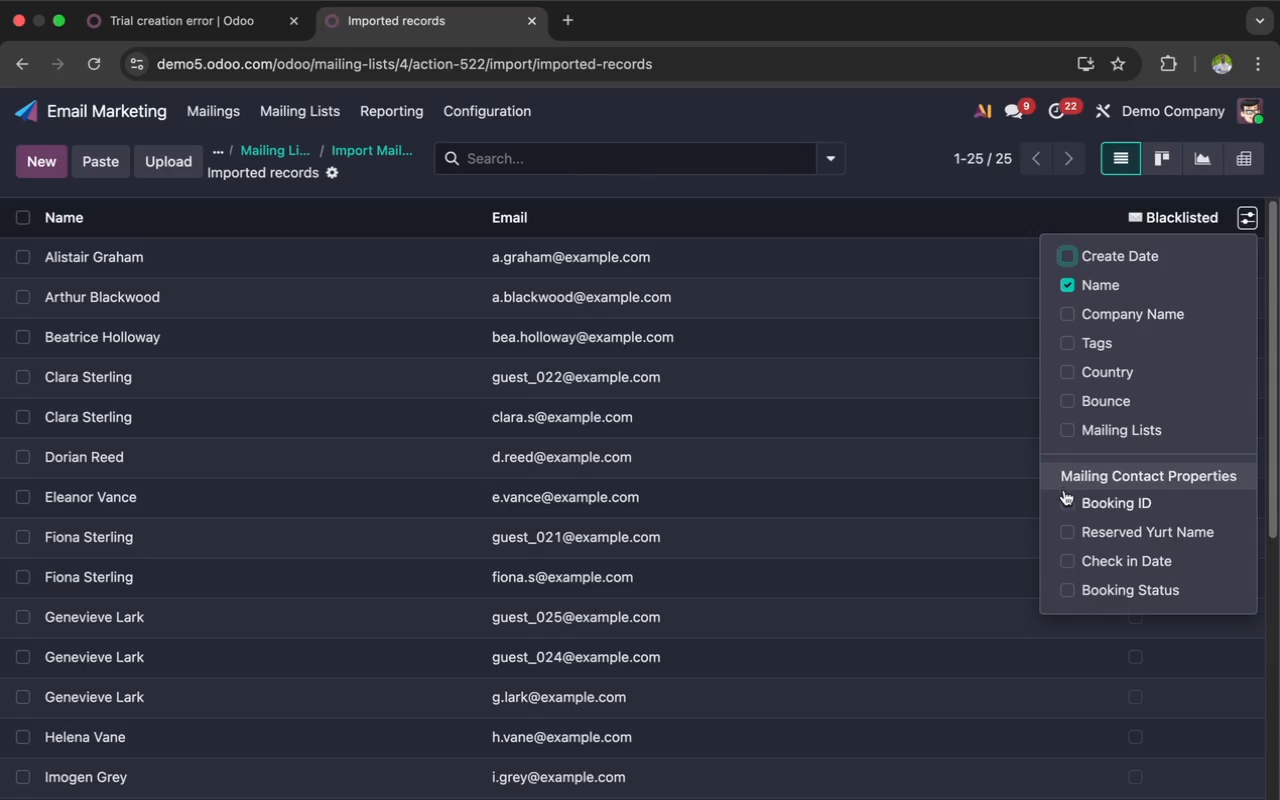 
left_click([1065, 496])
 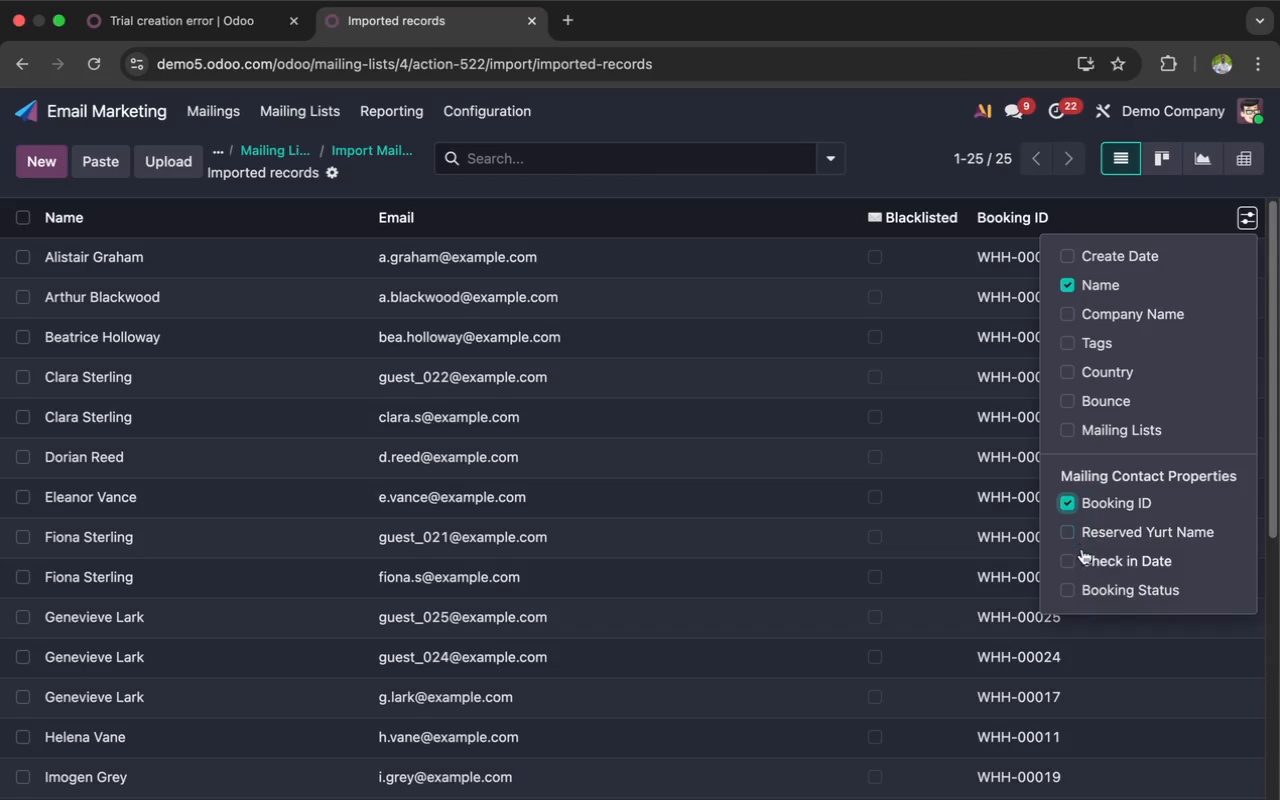 
left_click([1072, 540])
 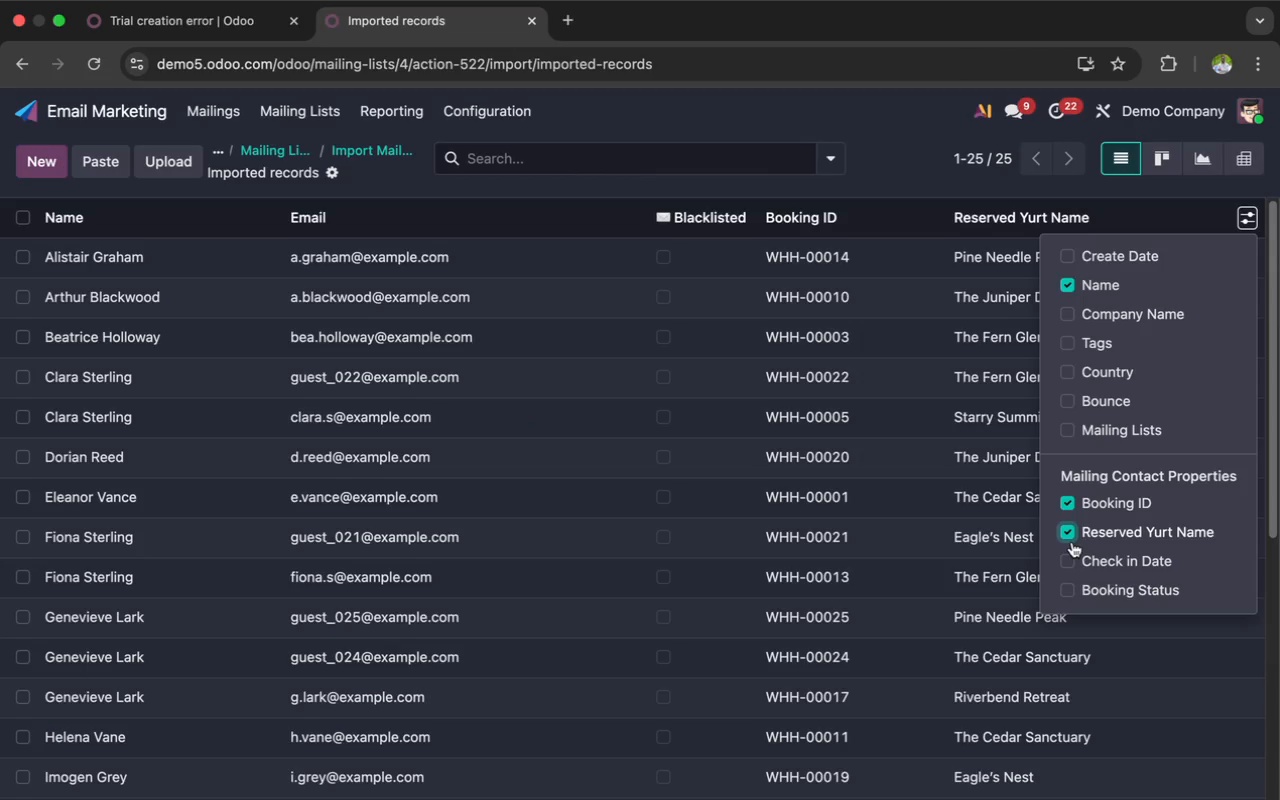 
left_click([1071, 559])
 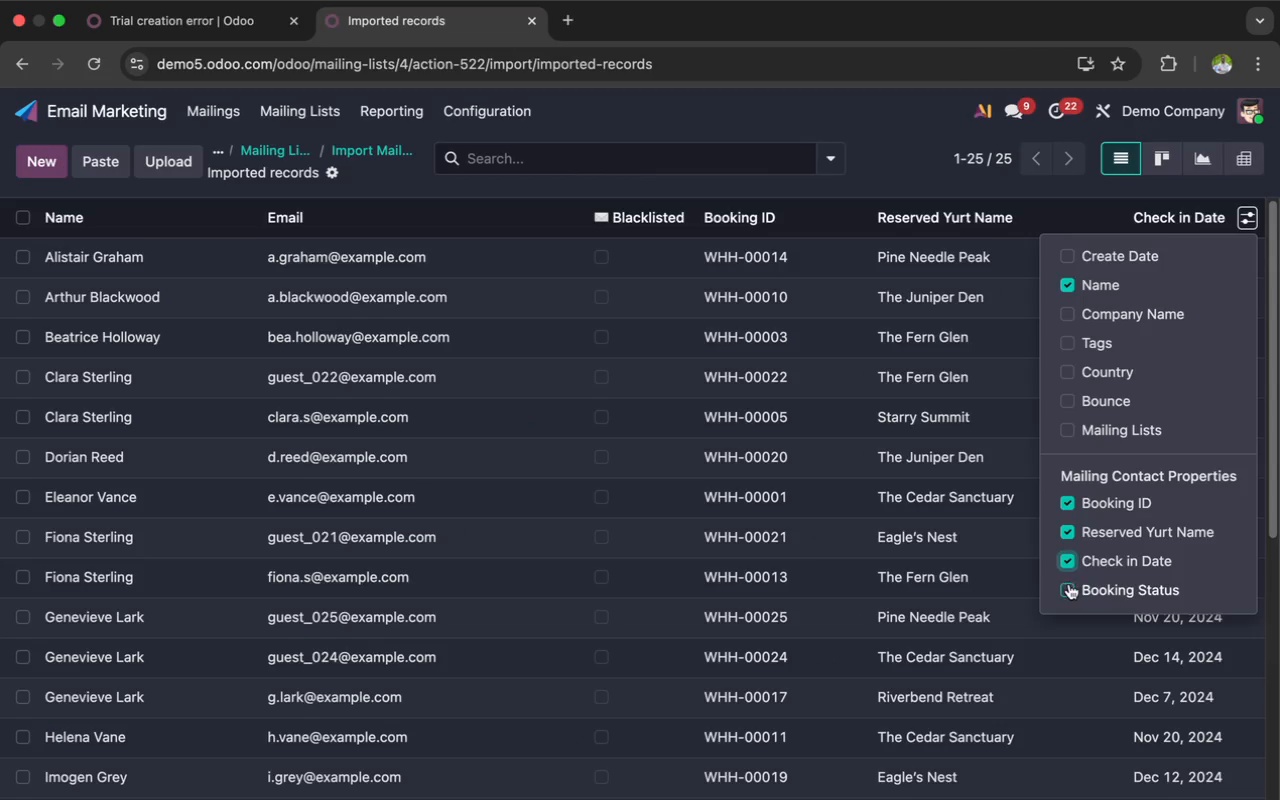 
left_click([1067, 586])
 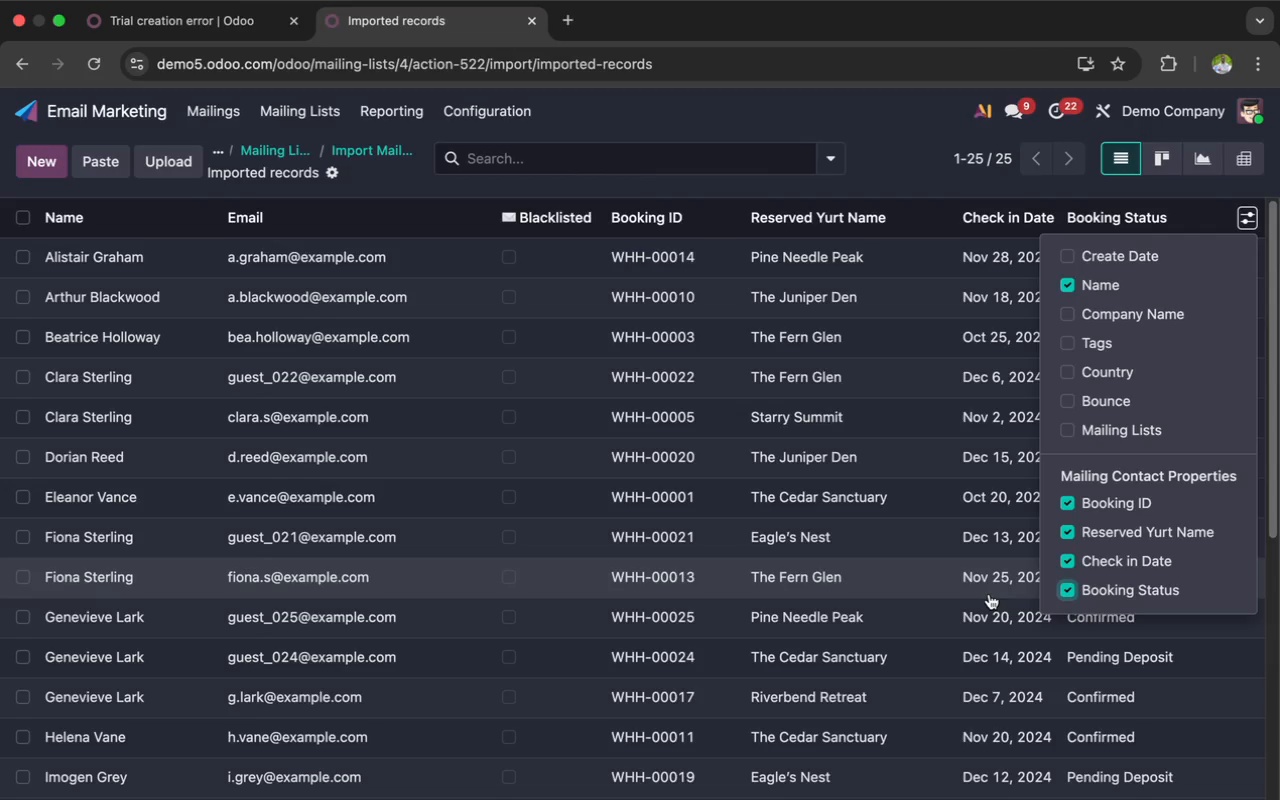 
wait(9.32)
 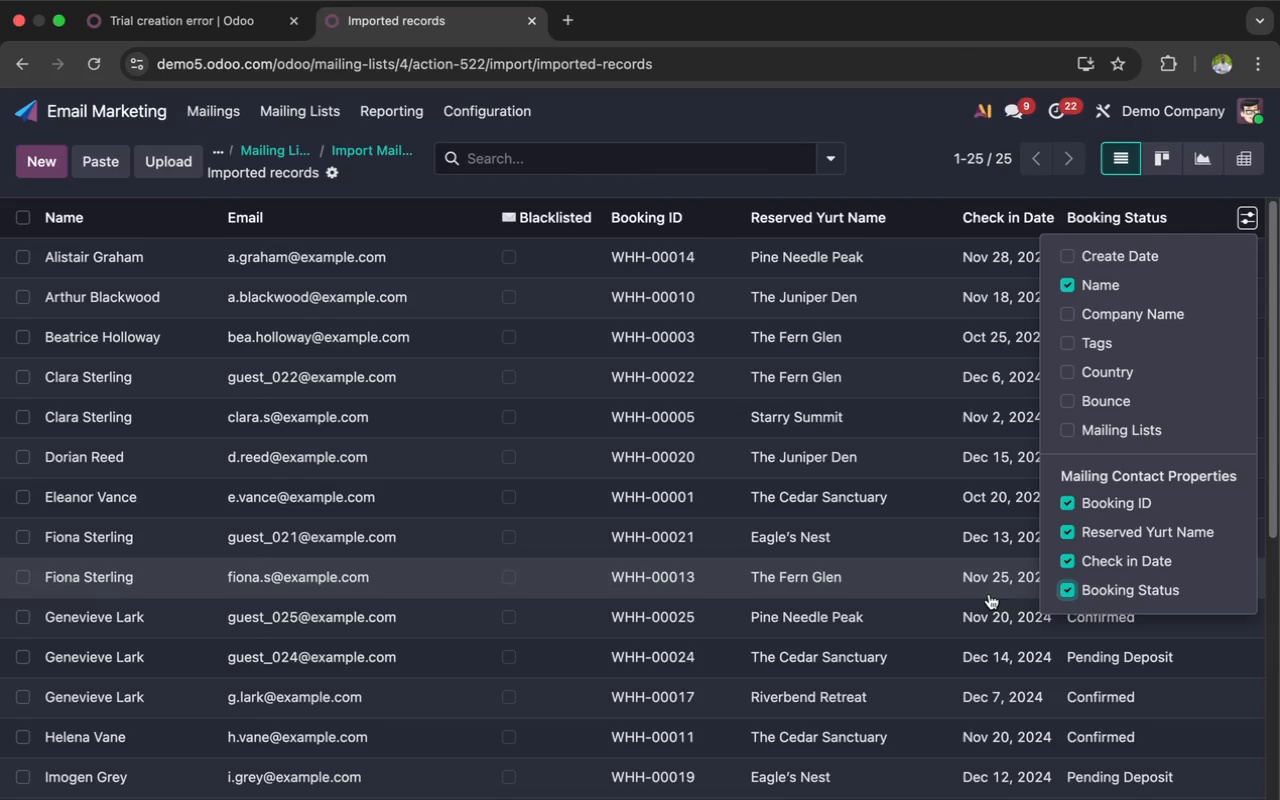 
left_click([989, 594])
 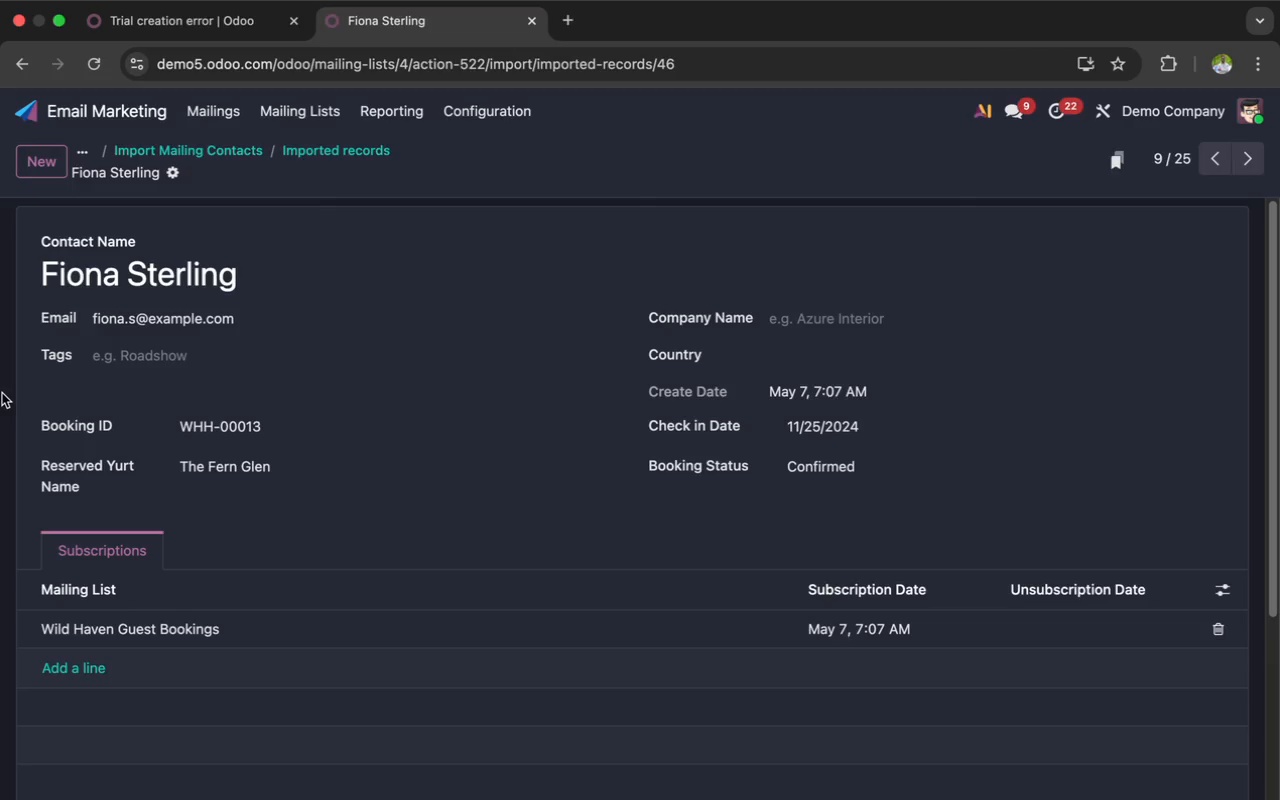 
wait(44.29)
 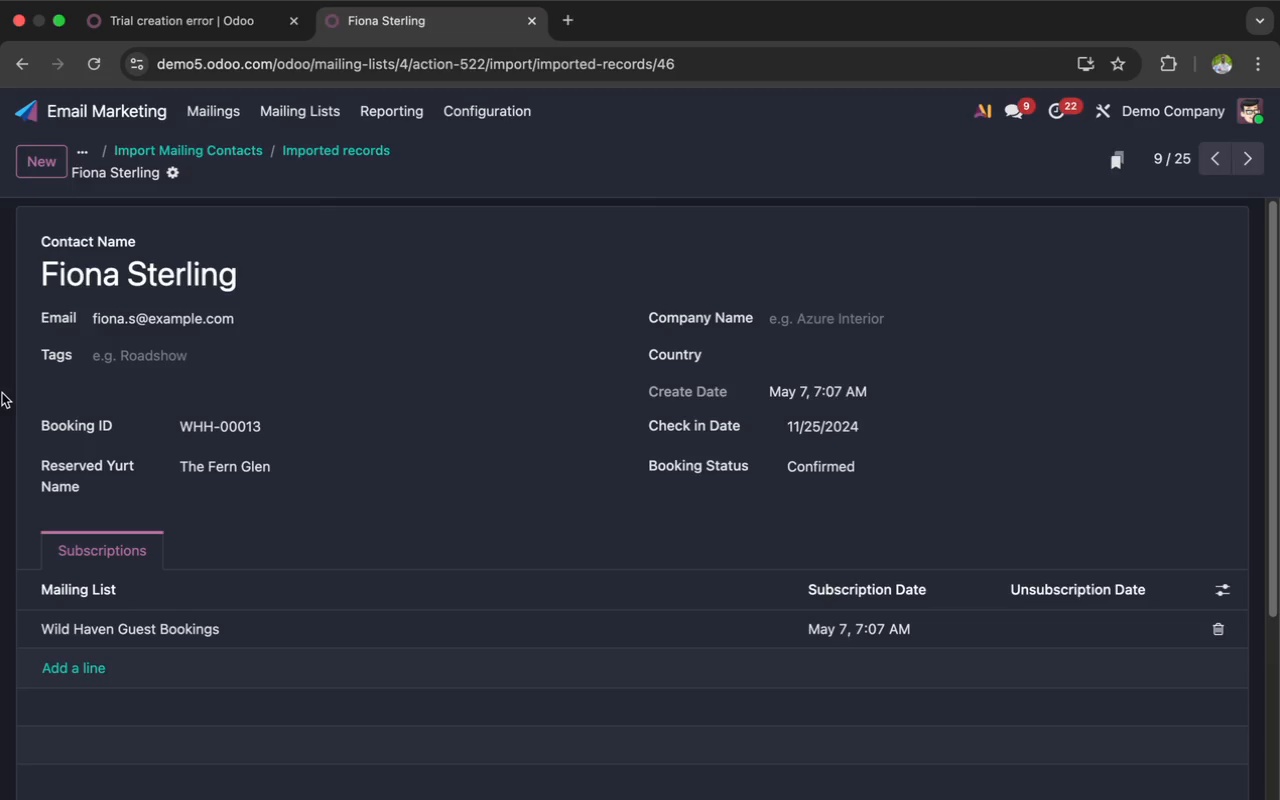 
left_click([168, 155])
 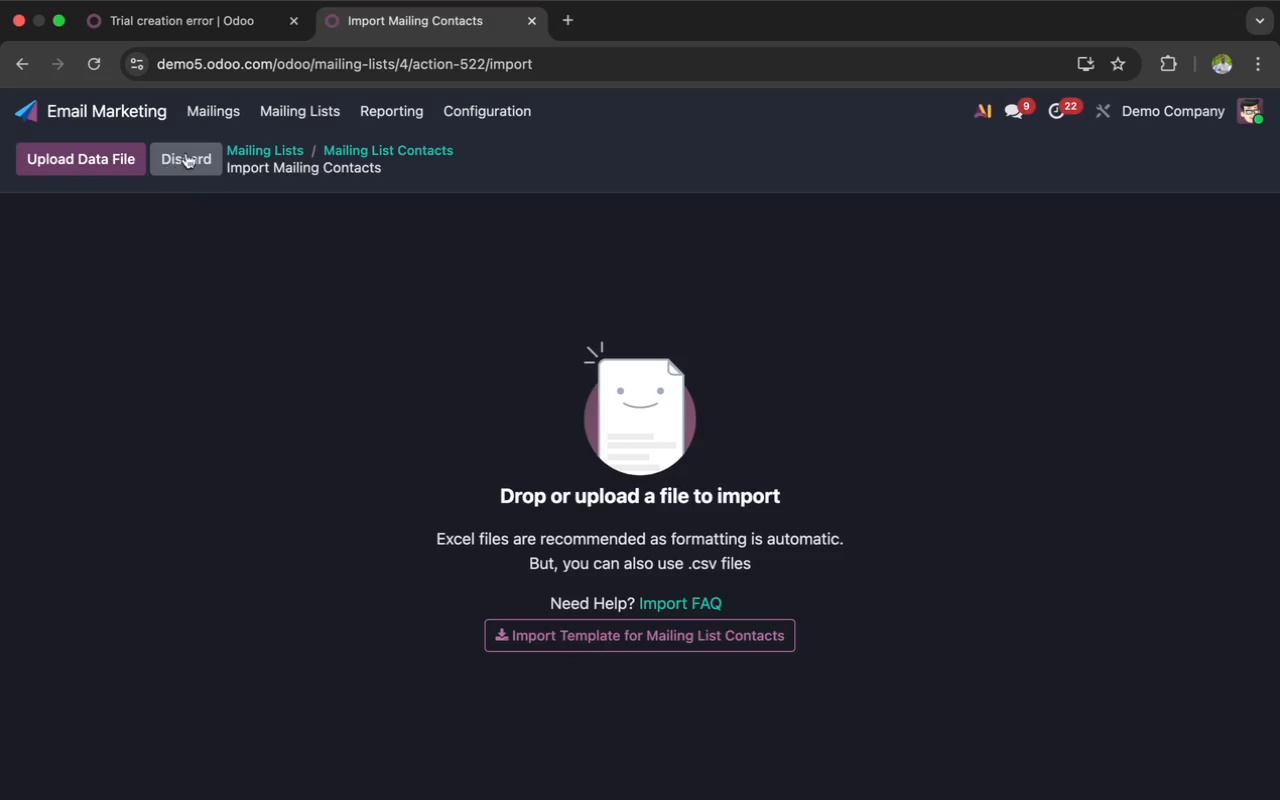 
left_click([267, 152])
 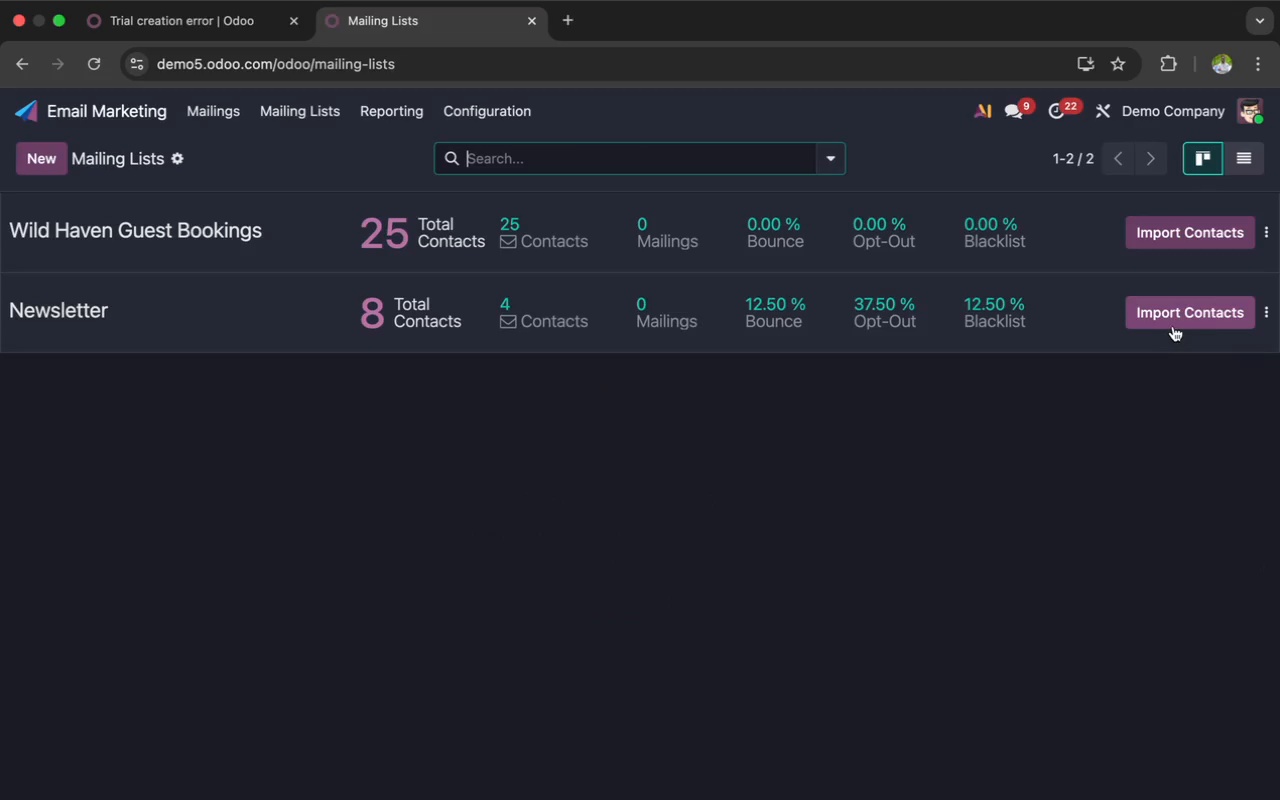 
left_click([1264, 312])
 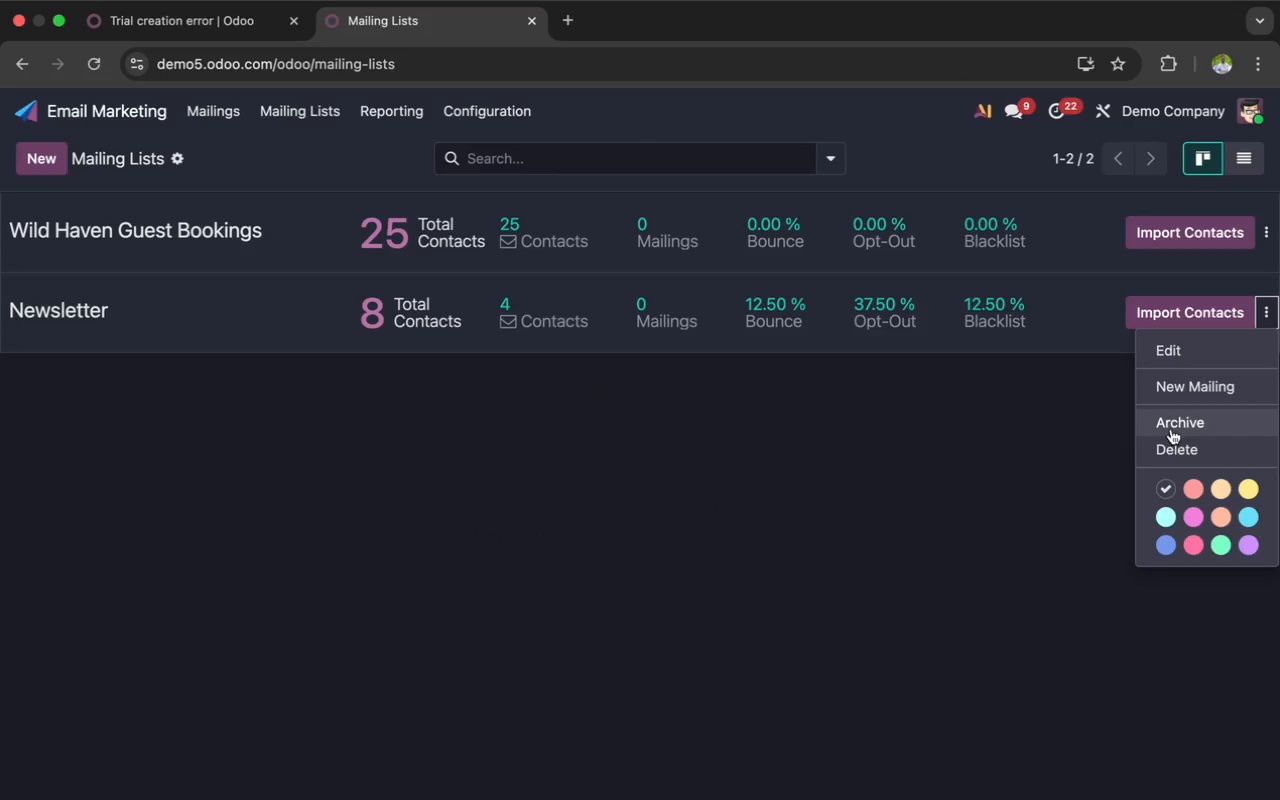 
left_click([1175, 447])
 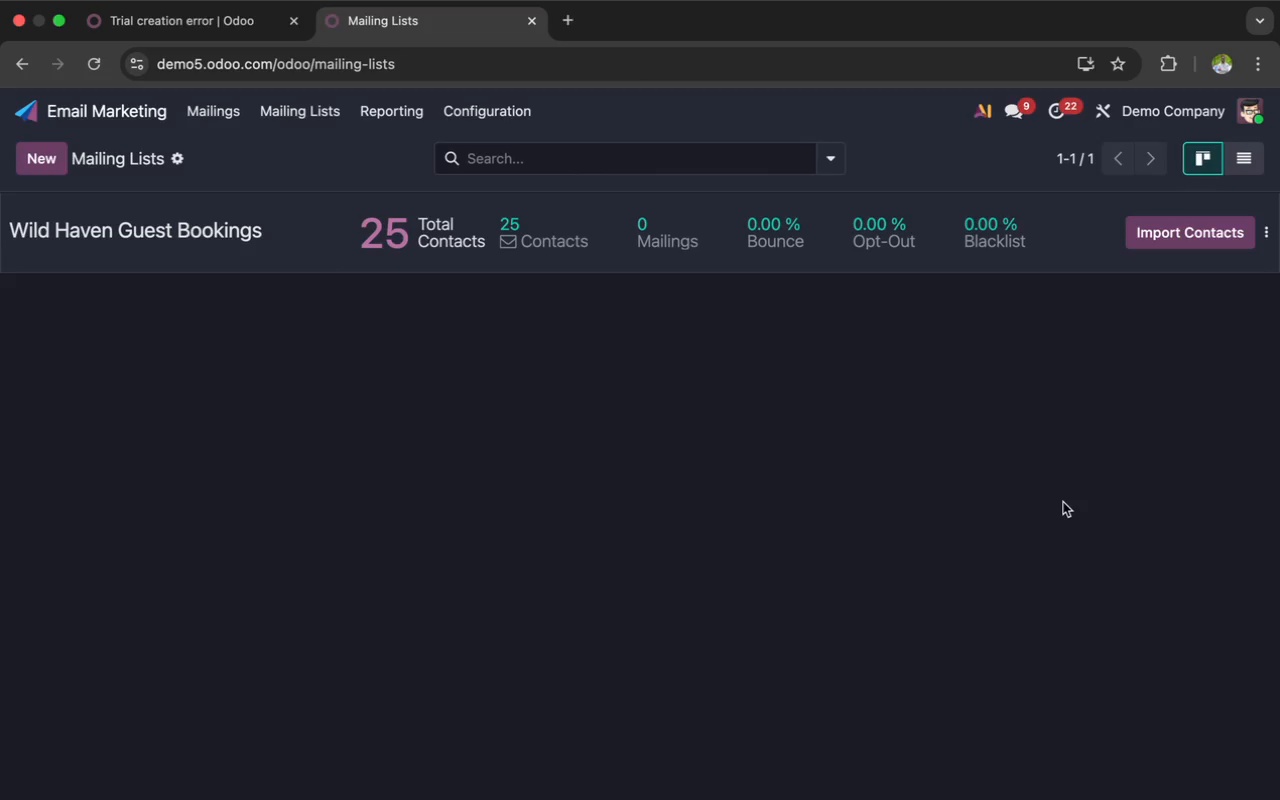 
wait(20.44)
 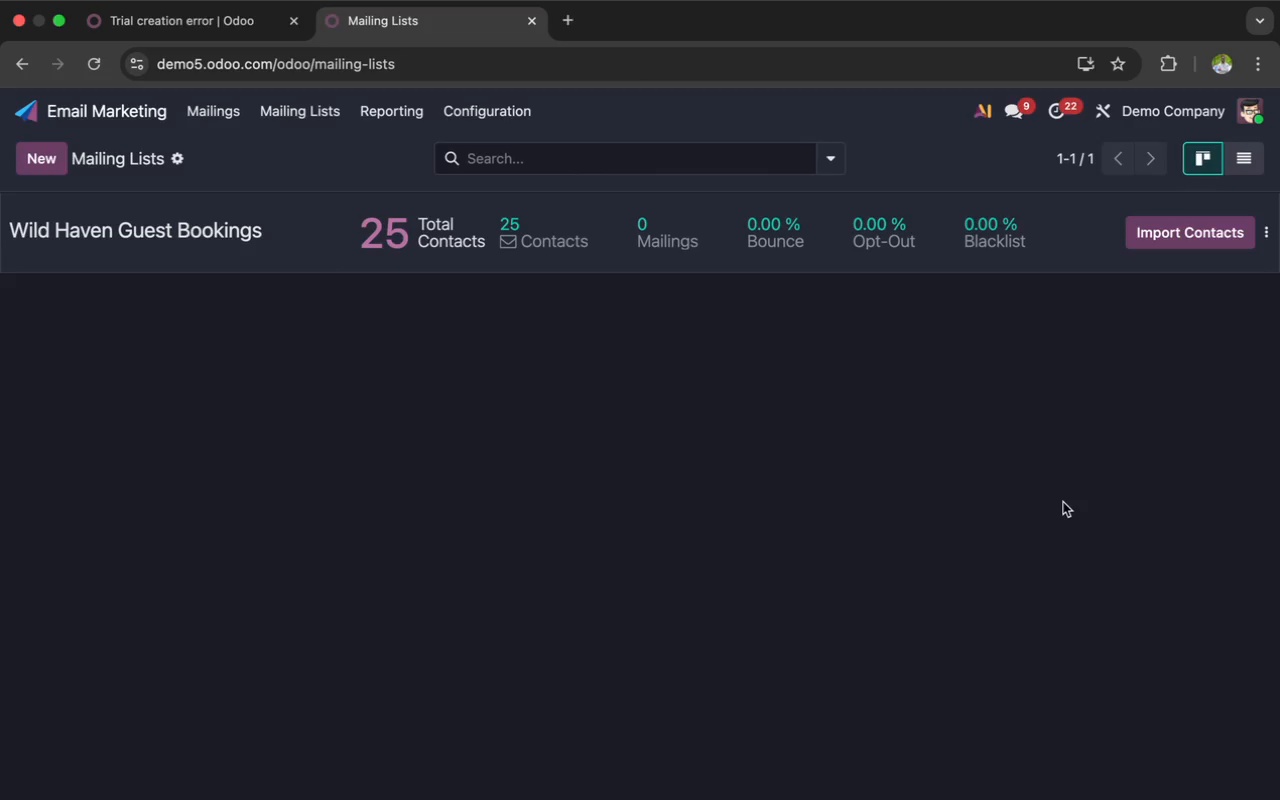 
scroll: coordinate [2, 537], scroll_direction: down, amount: 1.0
 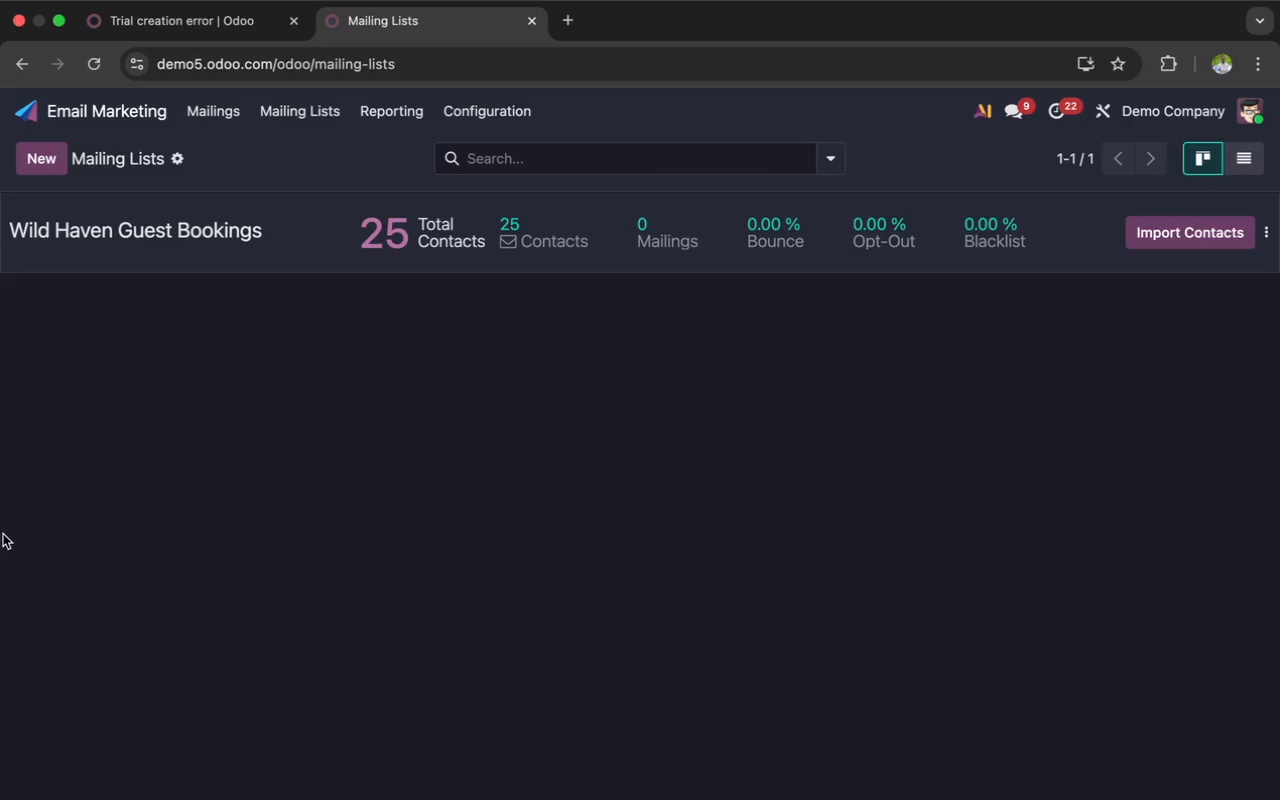 
mouse_move([24, 551])